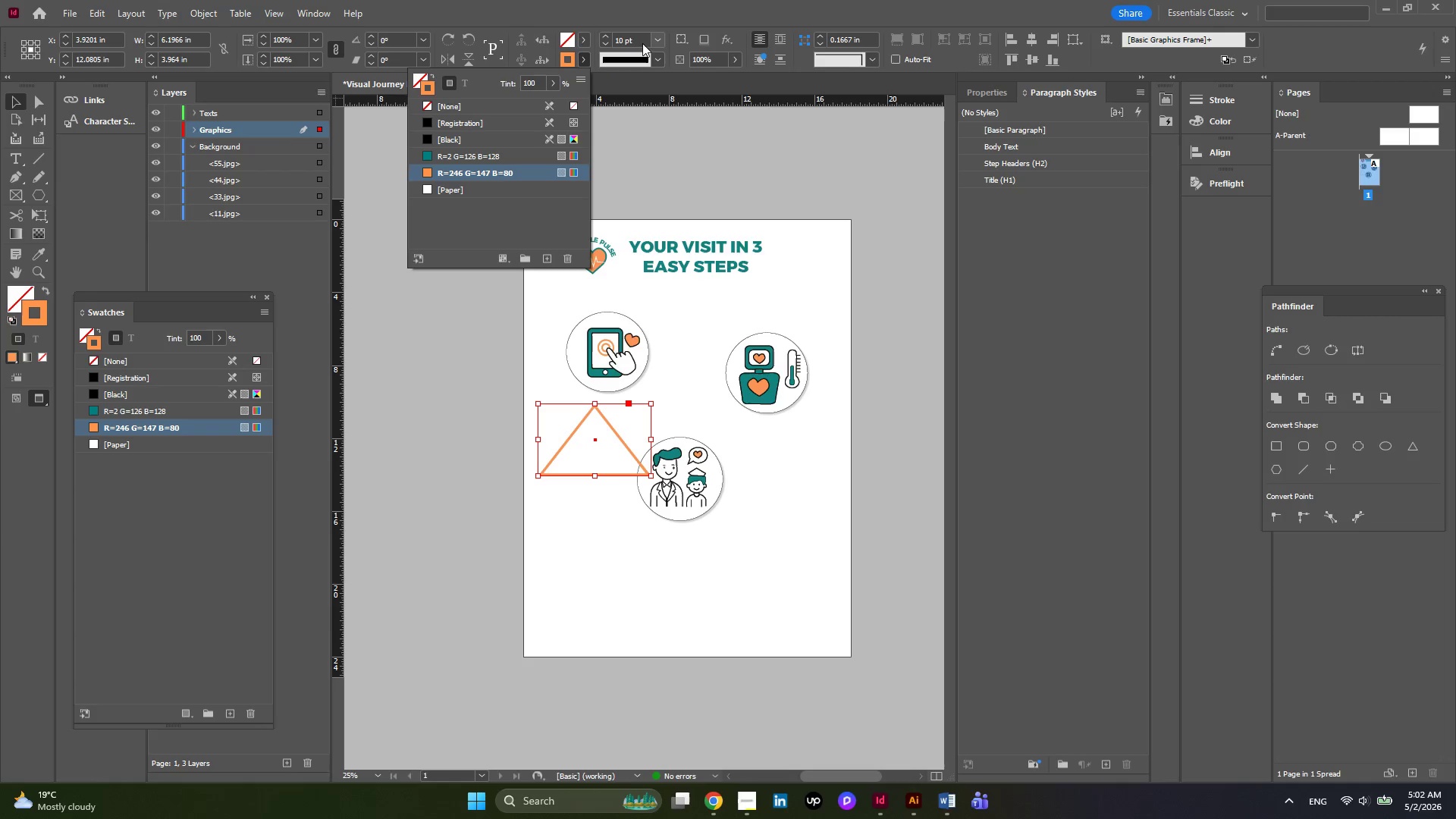 
left_click([650, 43])
 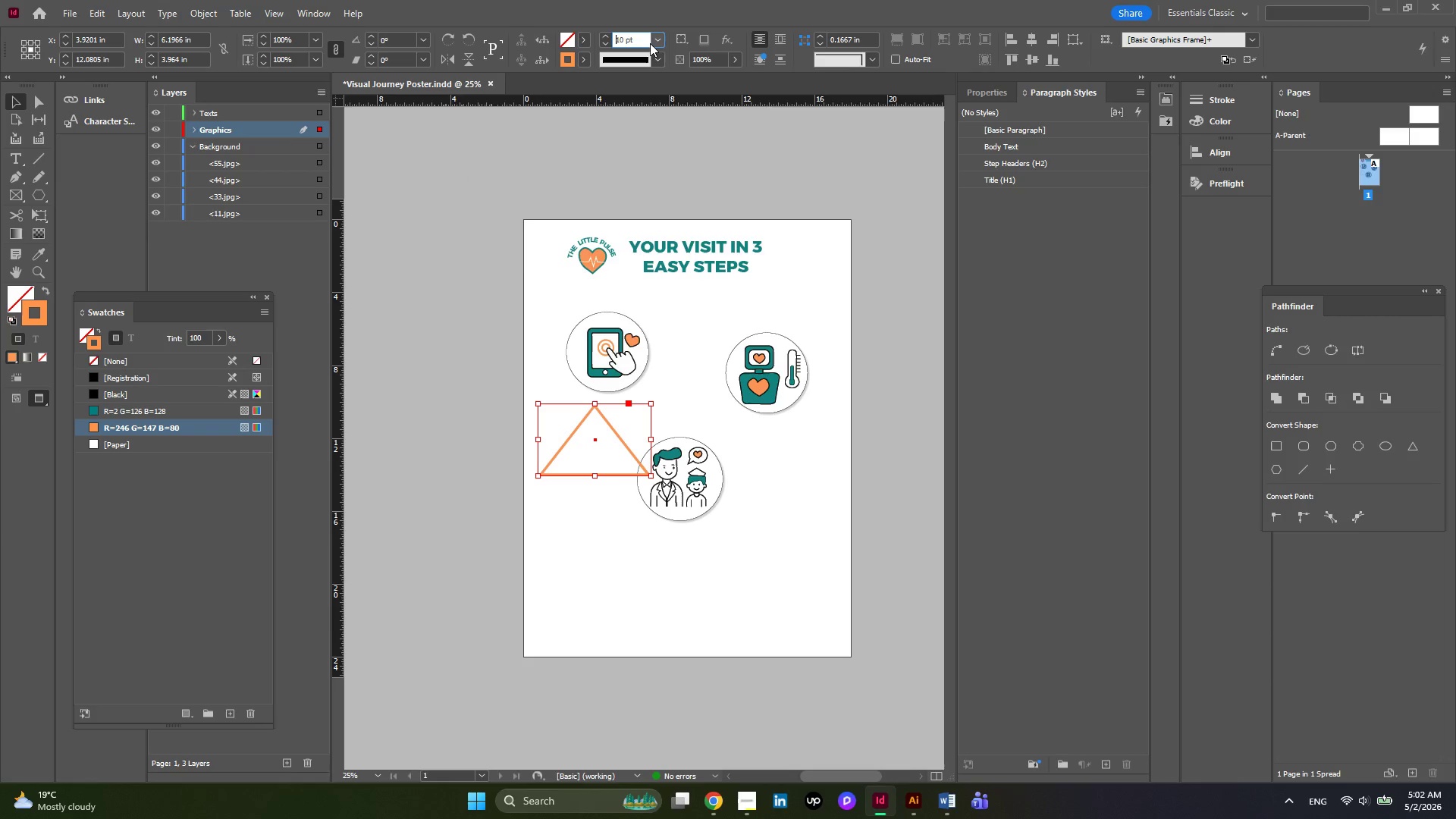 
left_click_drag(start_coordinate=[650, 43], to_coordinate=[655, 32])
 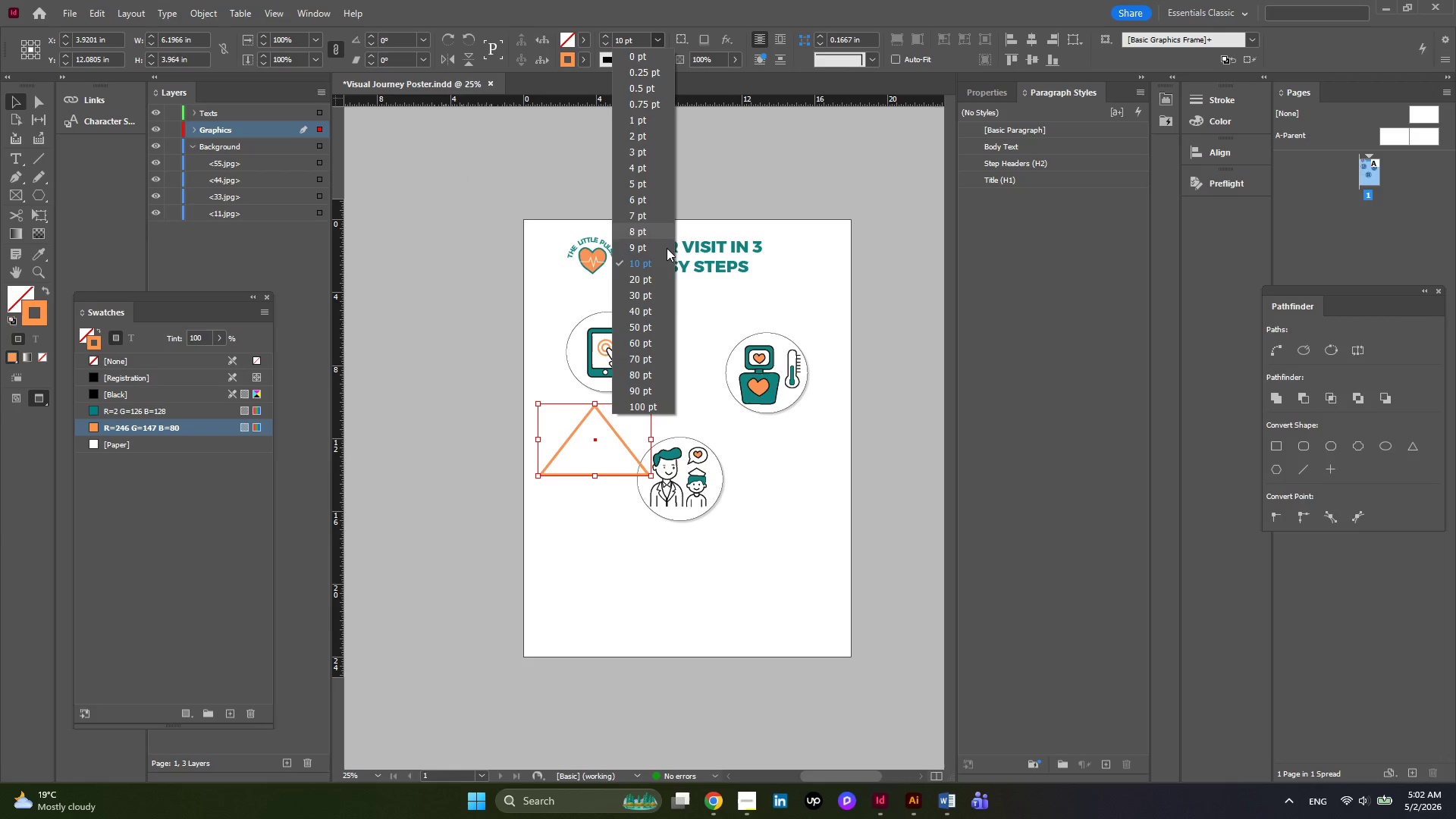 
left_click([655, 32])
 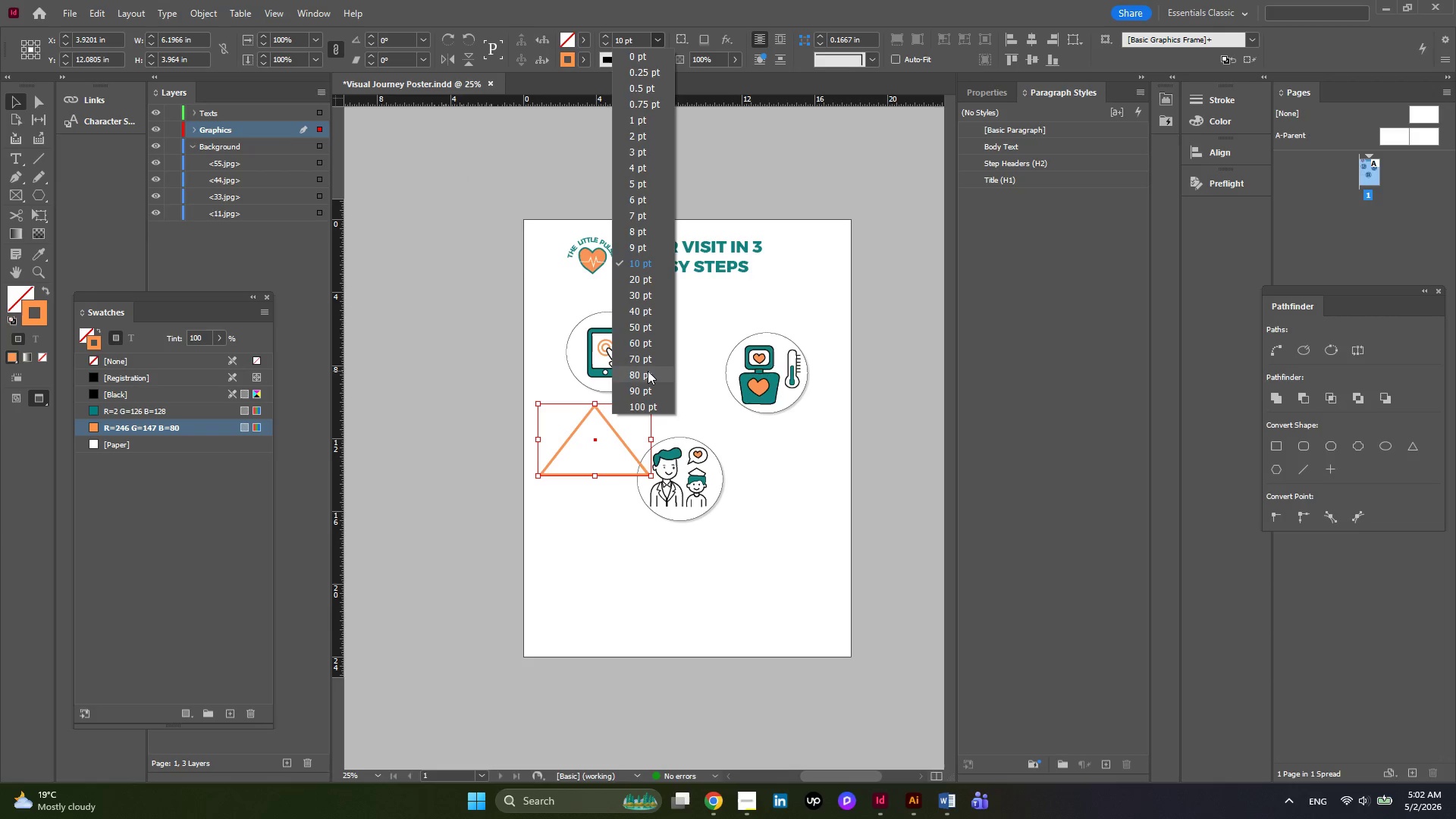 
left_click([648, 373])
 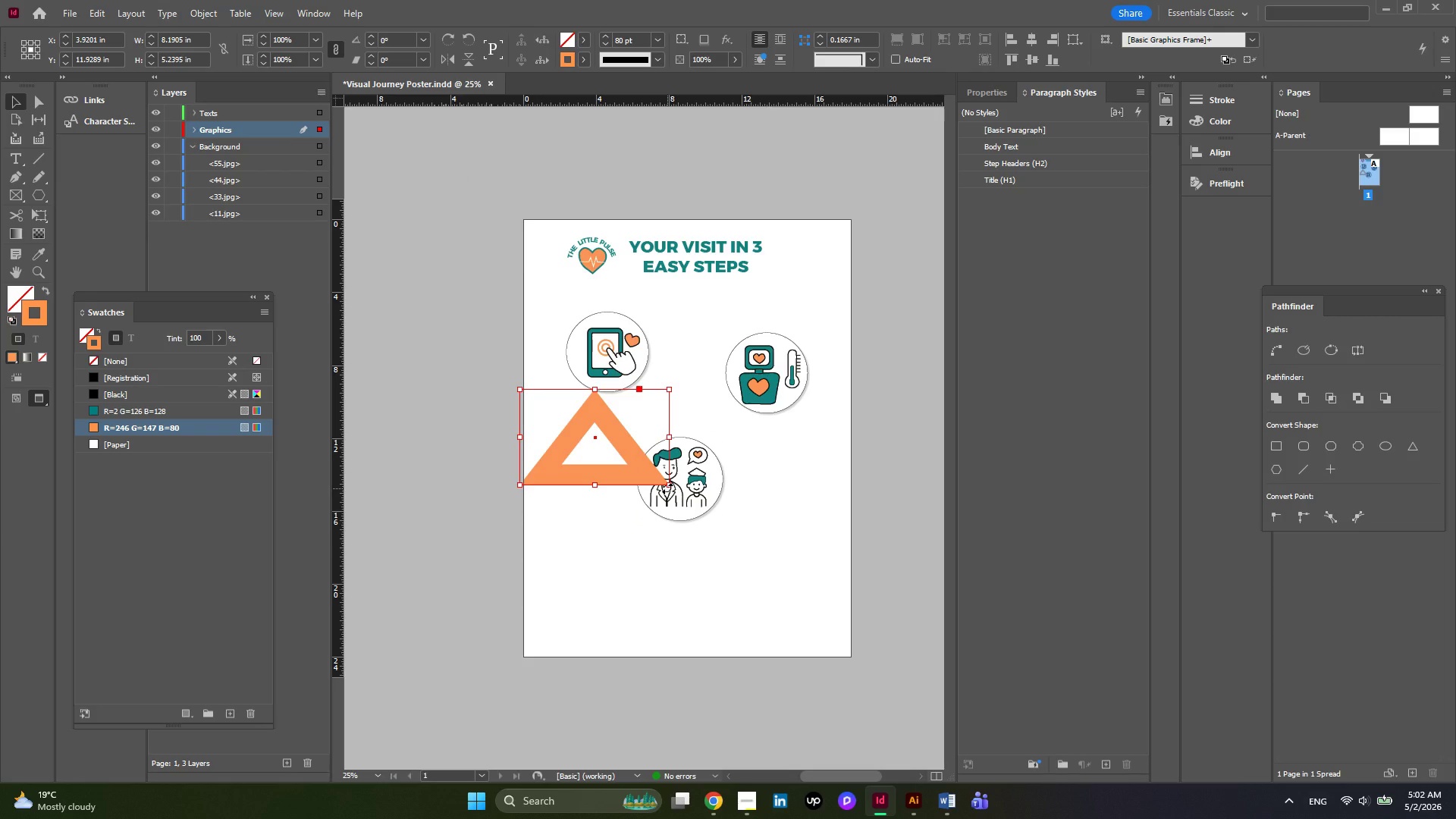 
left_click_drag(start_coordinate=[667, 485], to_coordinate=[711, 516])
 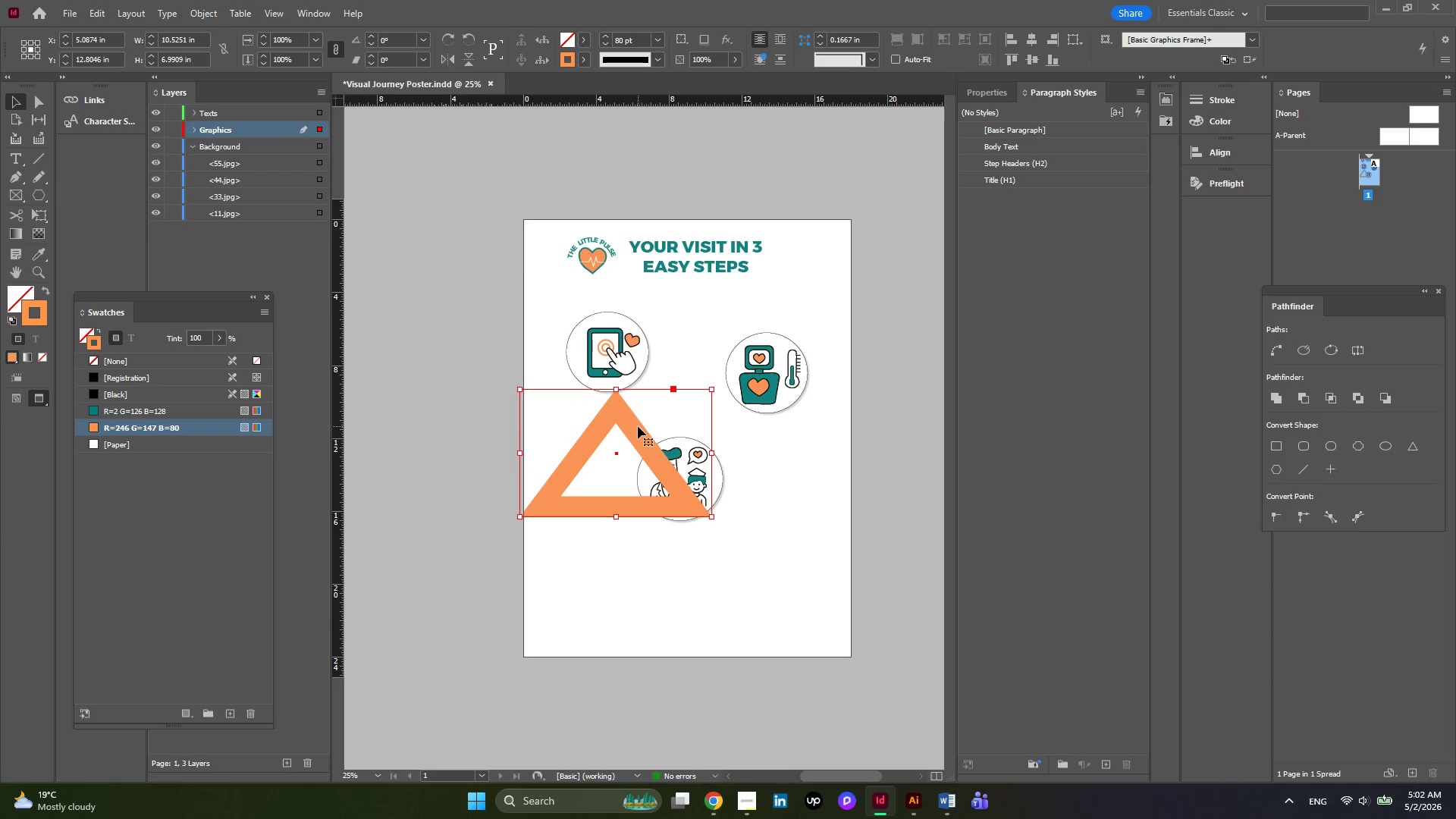 
right_click([638, 426])
 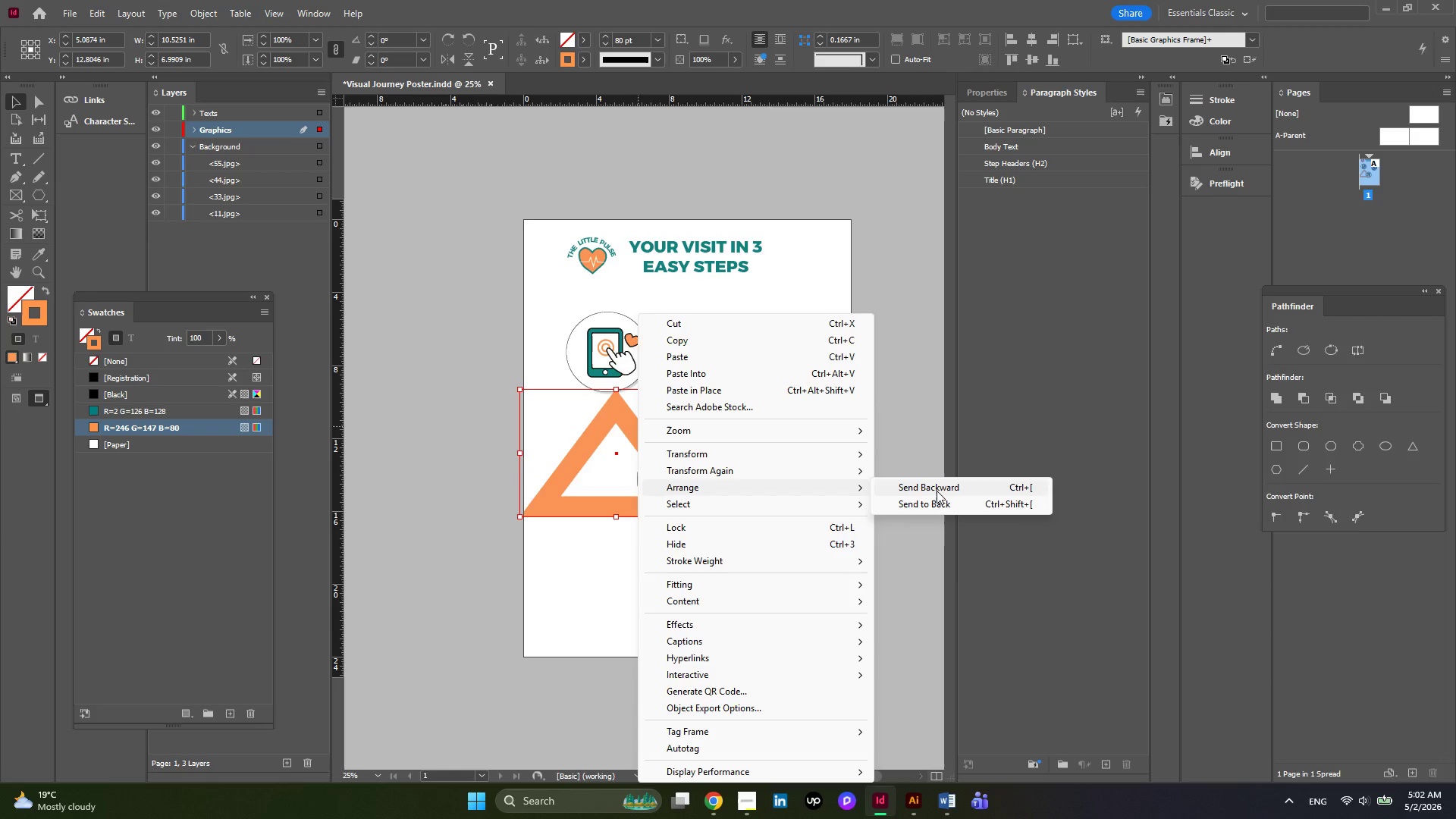 
wait(6.86)
 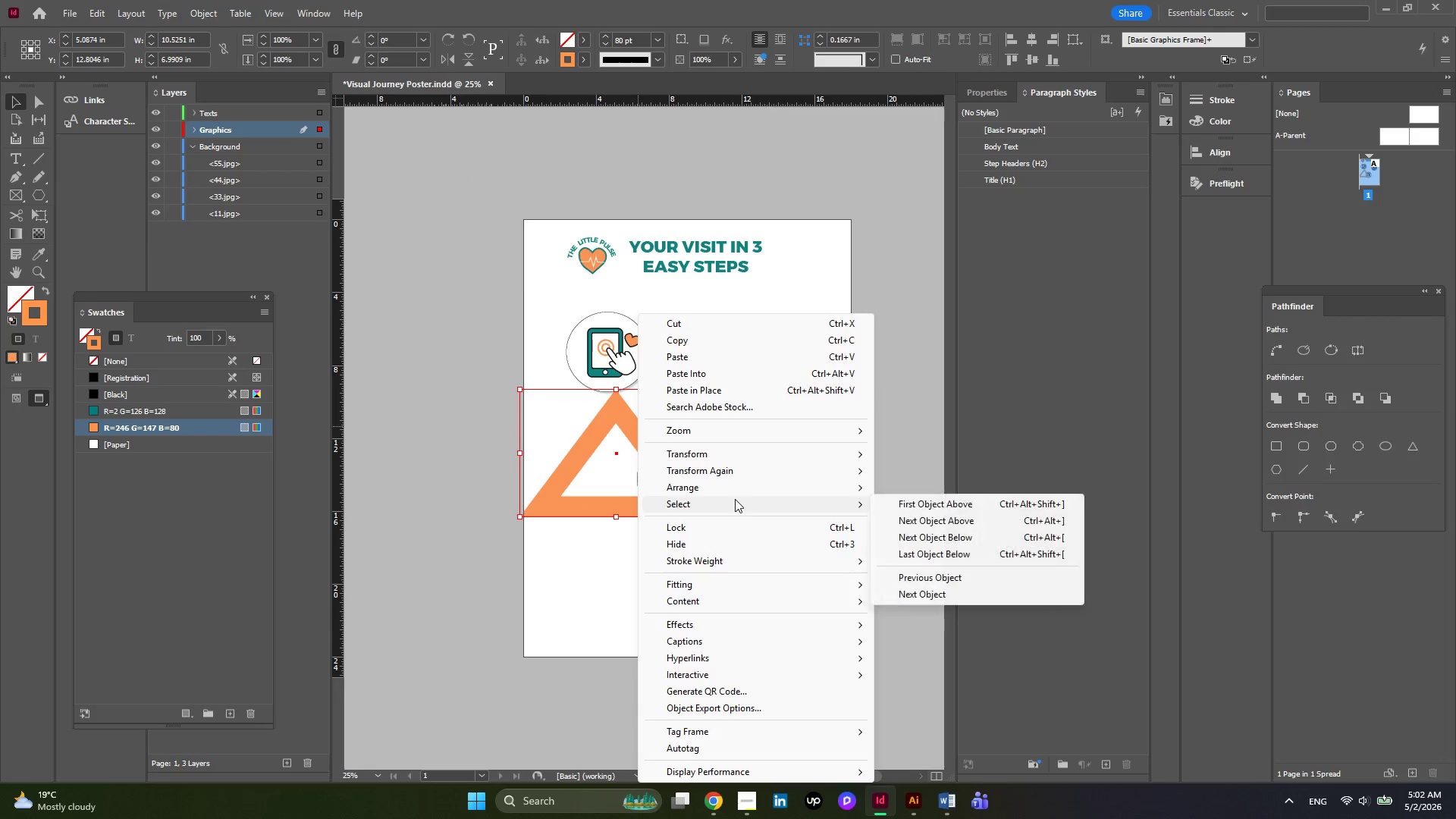 
left_click([937, 502])
 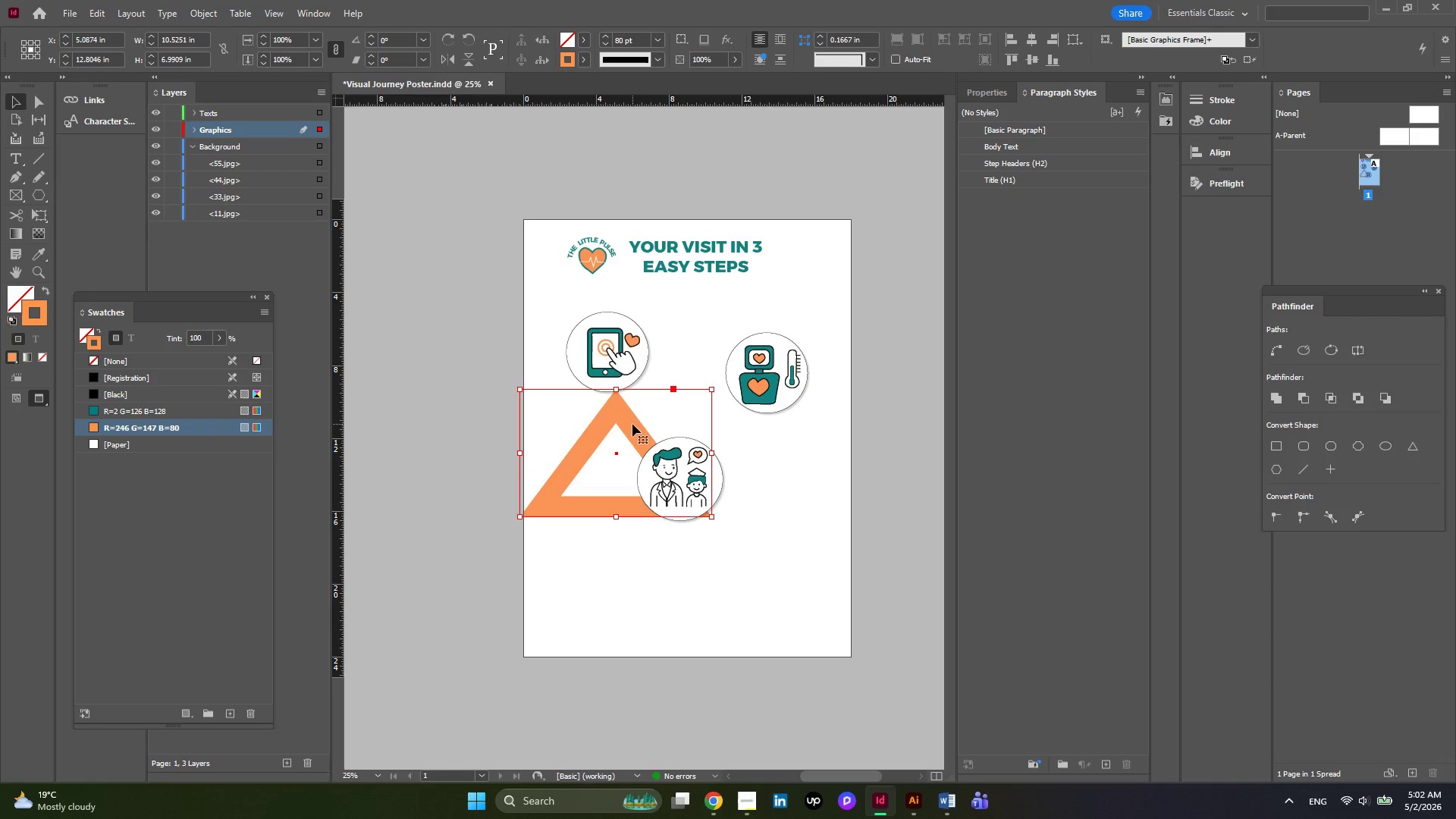 
left_click_drag(start_coordinate=[632, 424], to_coordinate=[698, 383])
 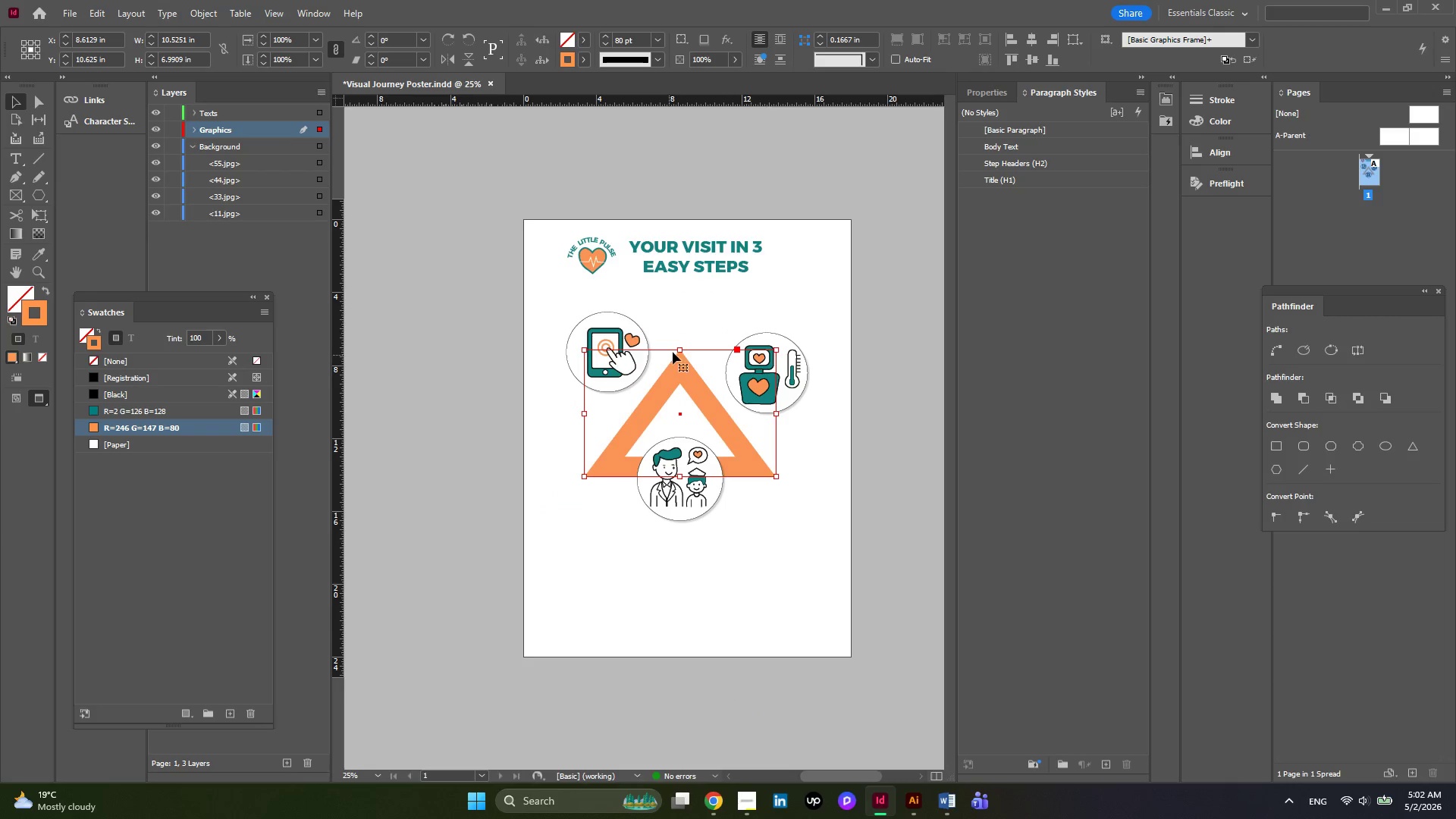 
left_click_drag(start_coordinate=[679, 347], to_coordinate=[673, 325])
 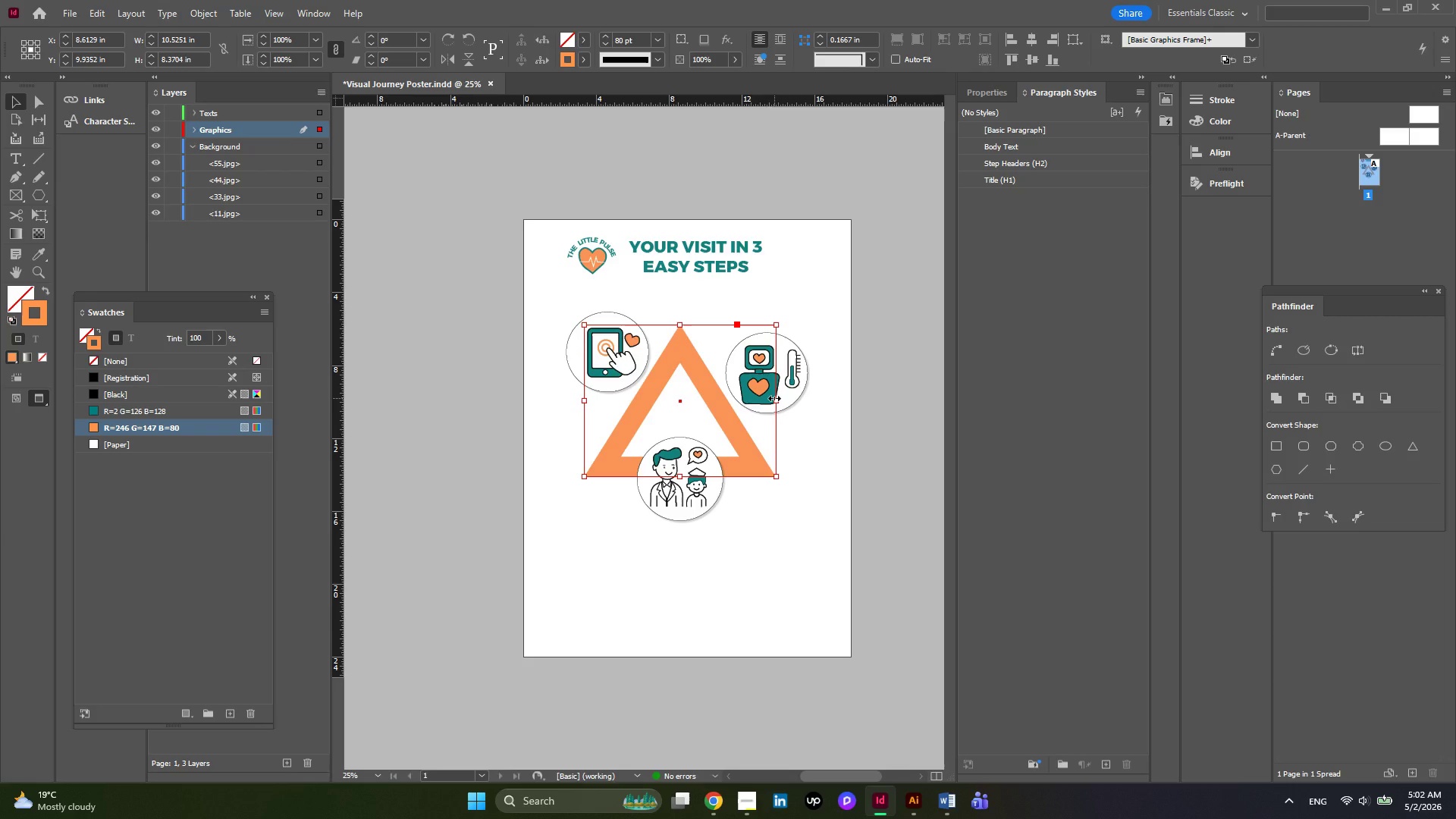 
left_click_drag(start_coordinate=[774, 398], to_coordinate=[798, 398])
 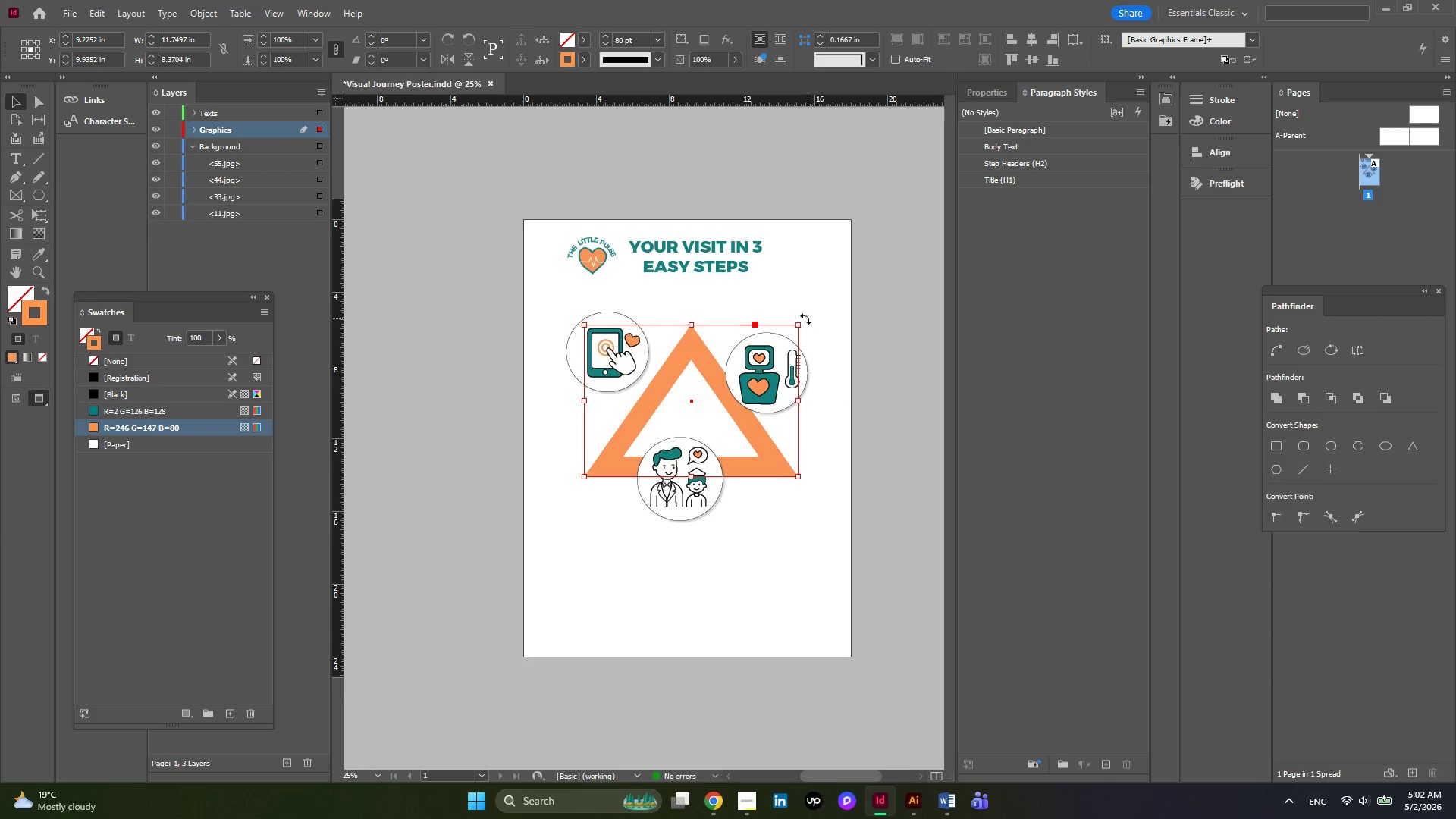 
left_click_drag(start_coordinate=[805, 318], to_coordinate=[716, 283])
 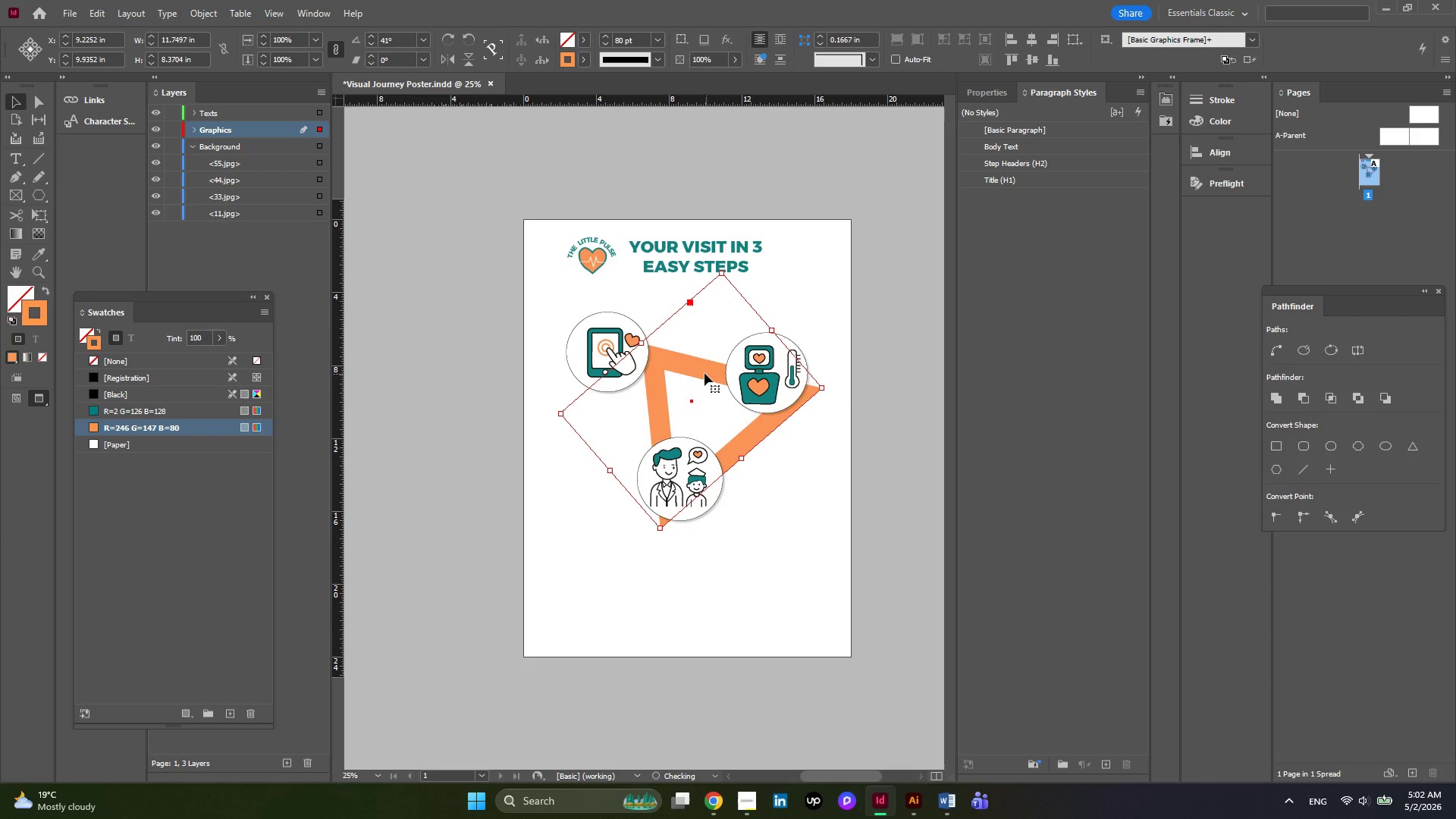 
left_click_drag(start_coordinate=[701, 370], to_coordinate=[679, 358])
 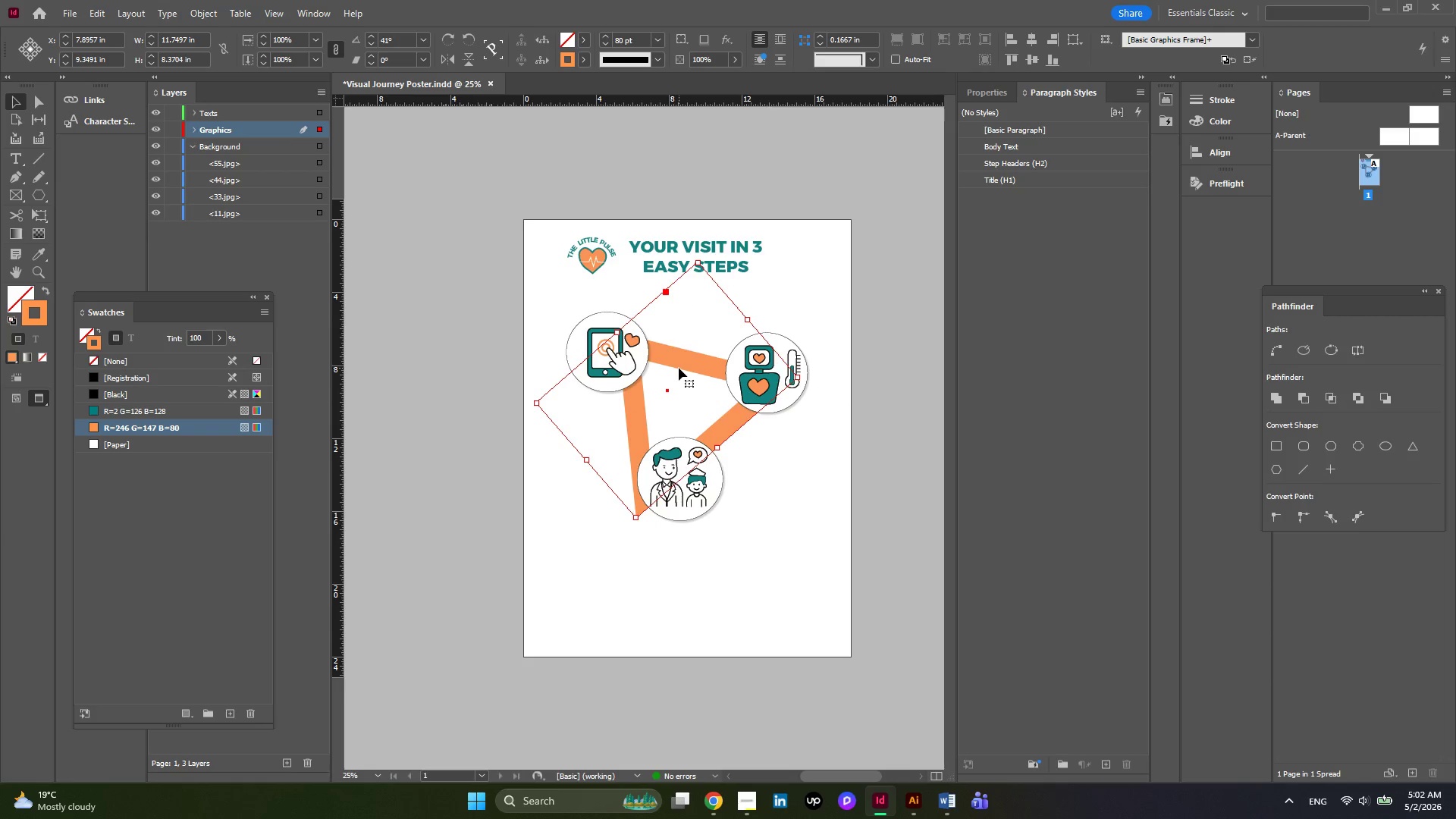 
left_click_drag(start_coordinate=[679, 368], to_coordinate=[677, 363])
 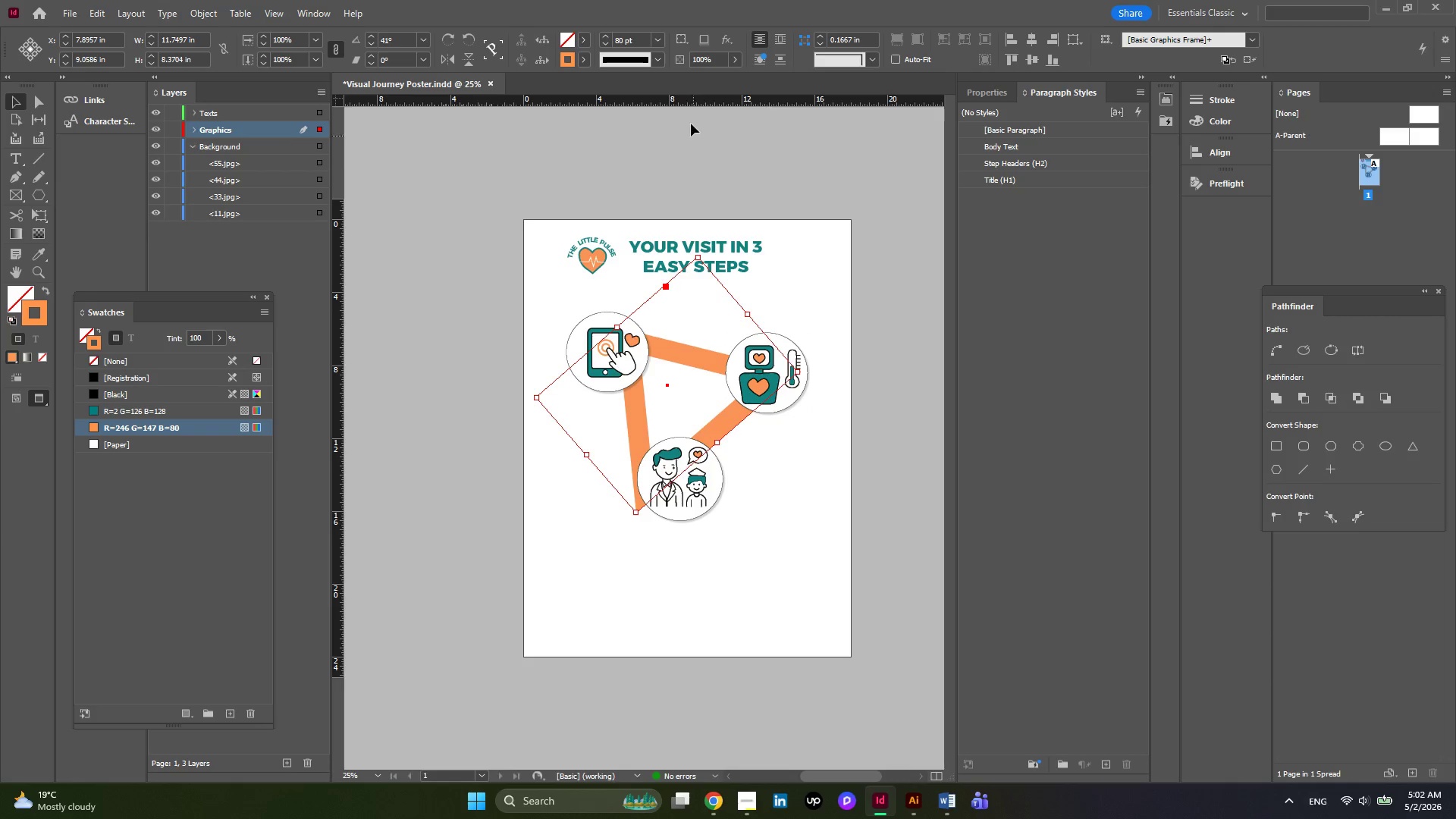 
triple_click([651, 42])
 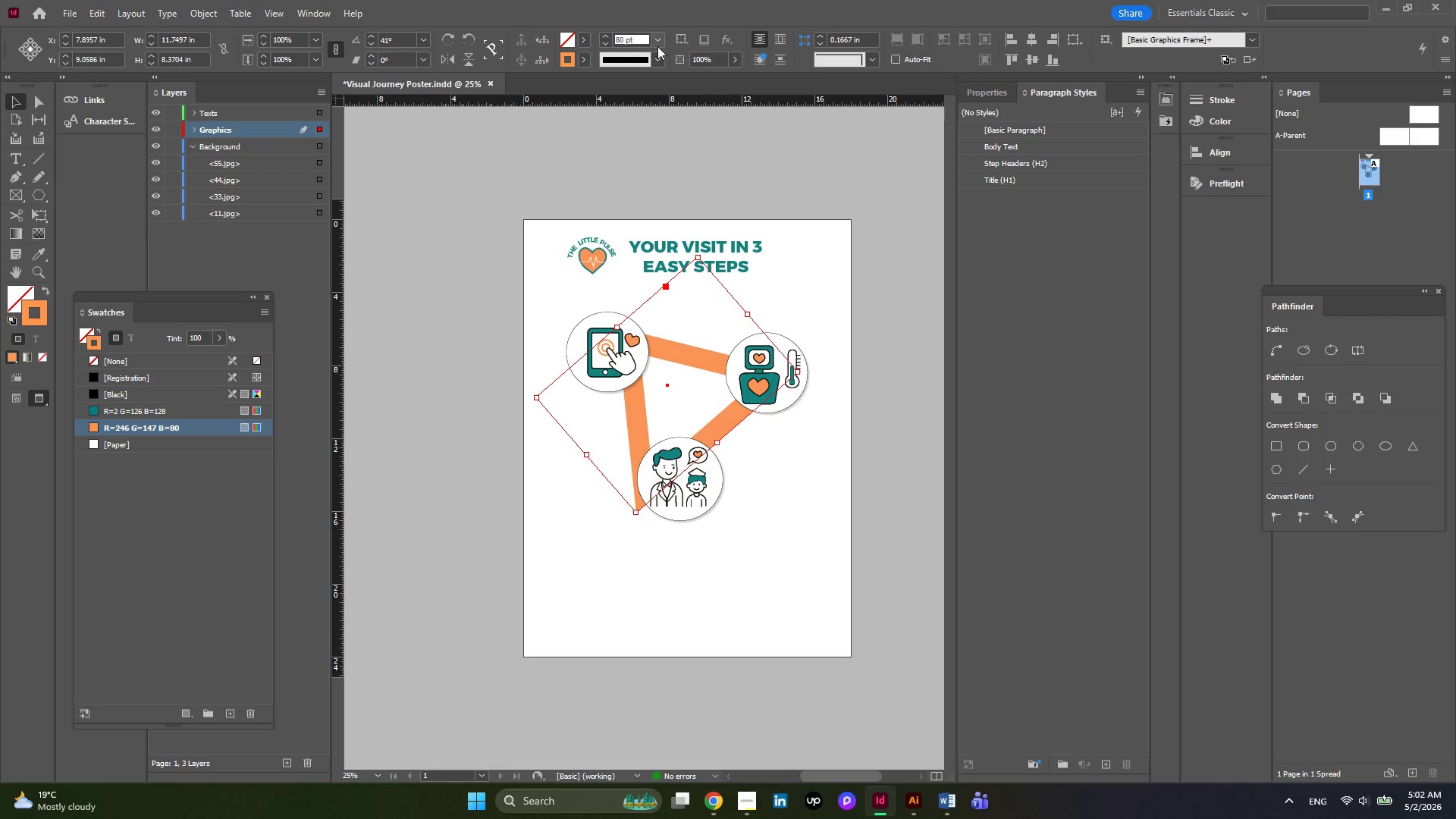 
left_click_drag(start_coordinate=[651, 42], to_coordinate=[662, 35])
 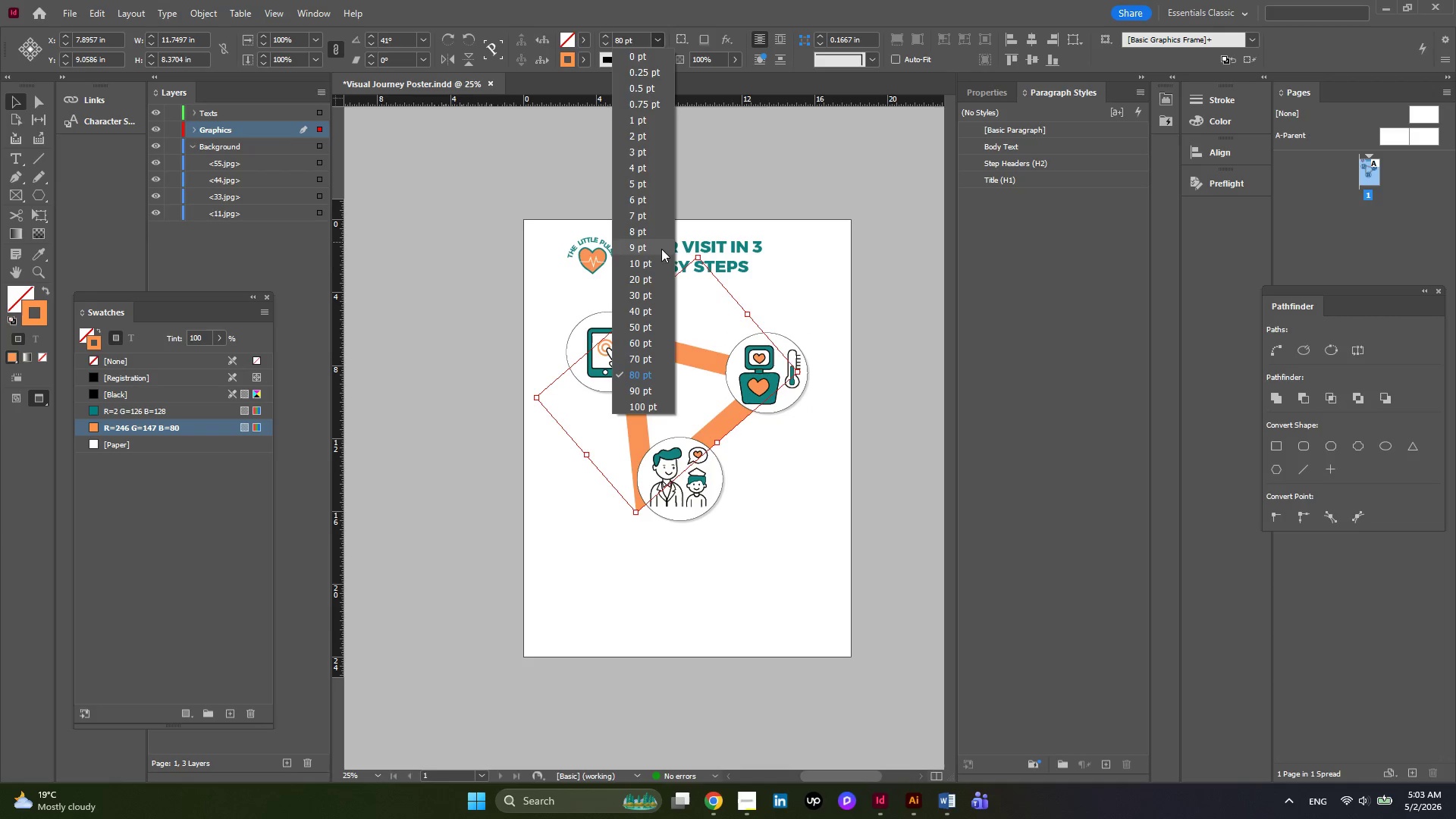 
triple_click([662, 35])
 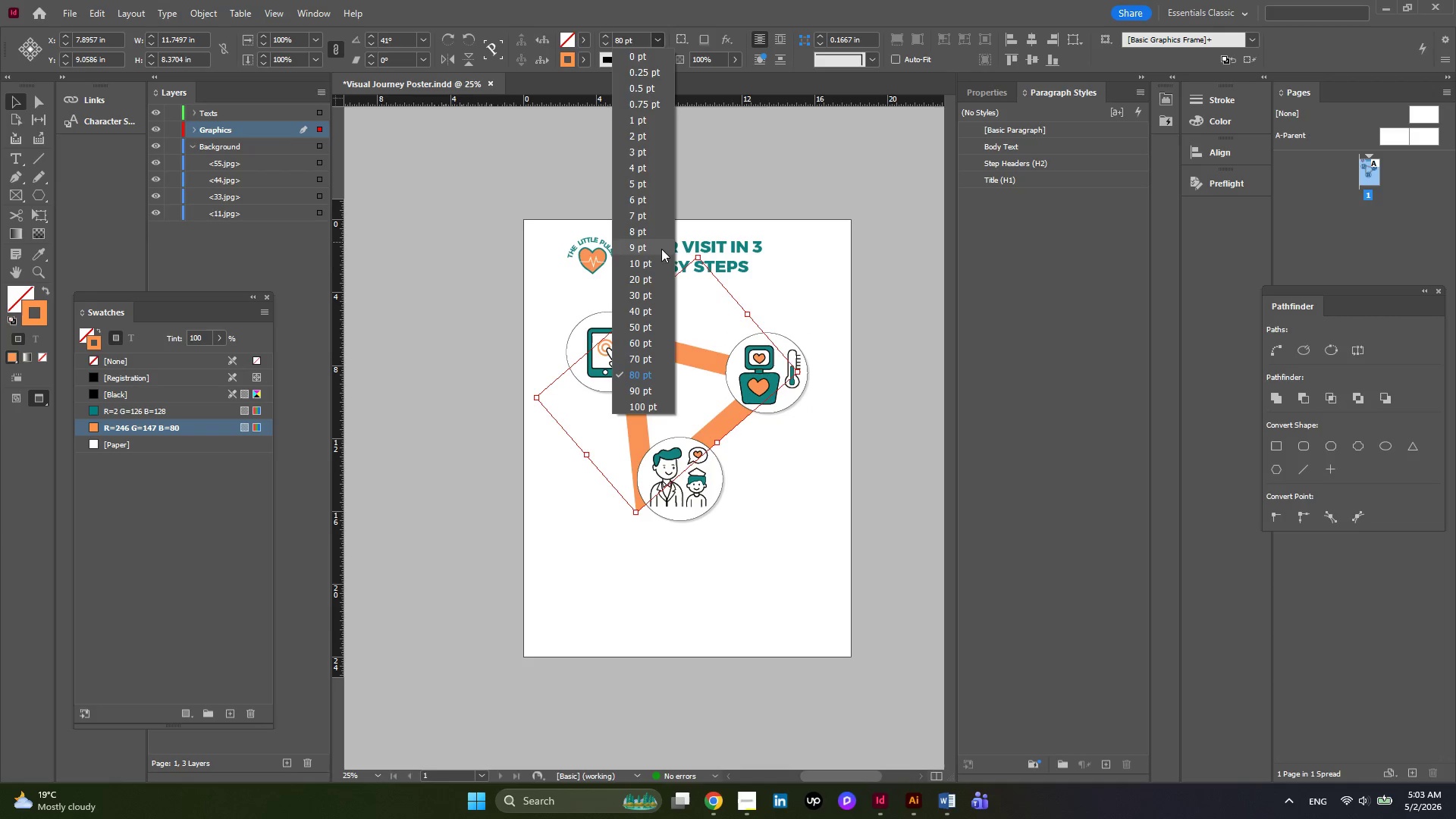 
scroll: coordinate [650, 270], scroll_direction: down, amount: 3.0
 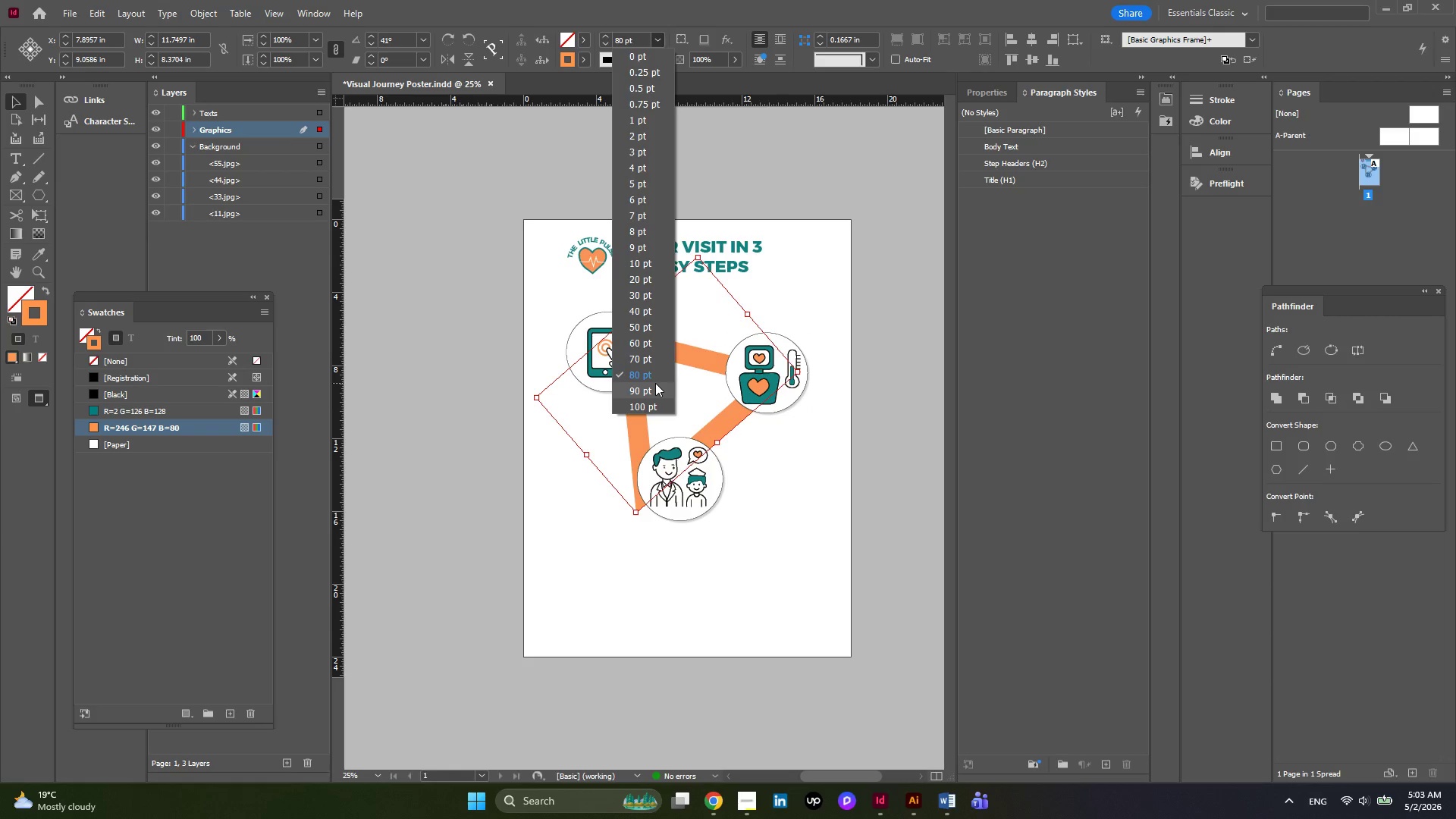 
left_click([655, 383])
 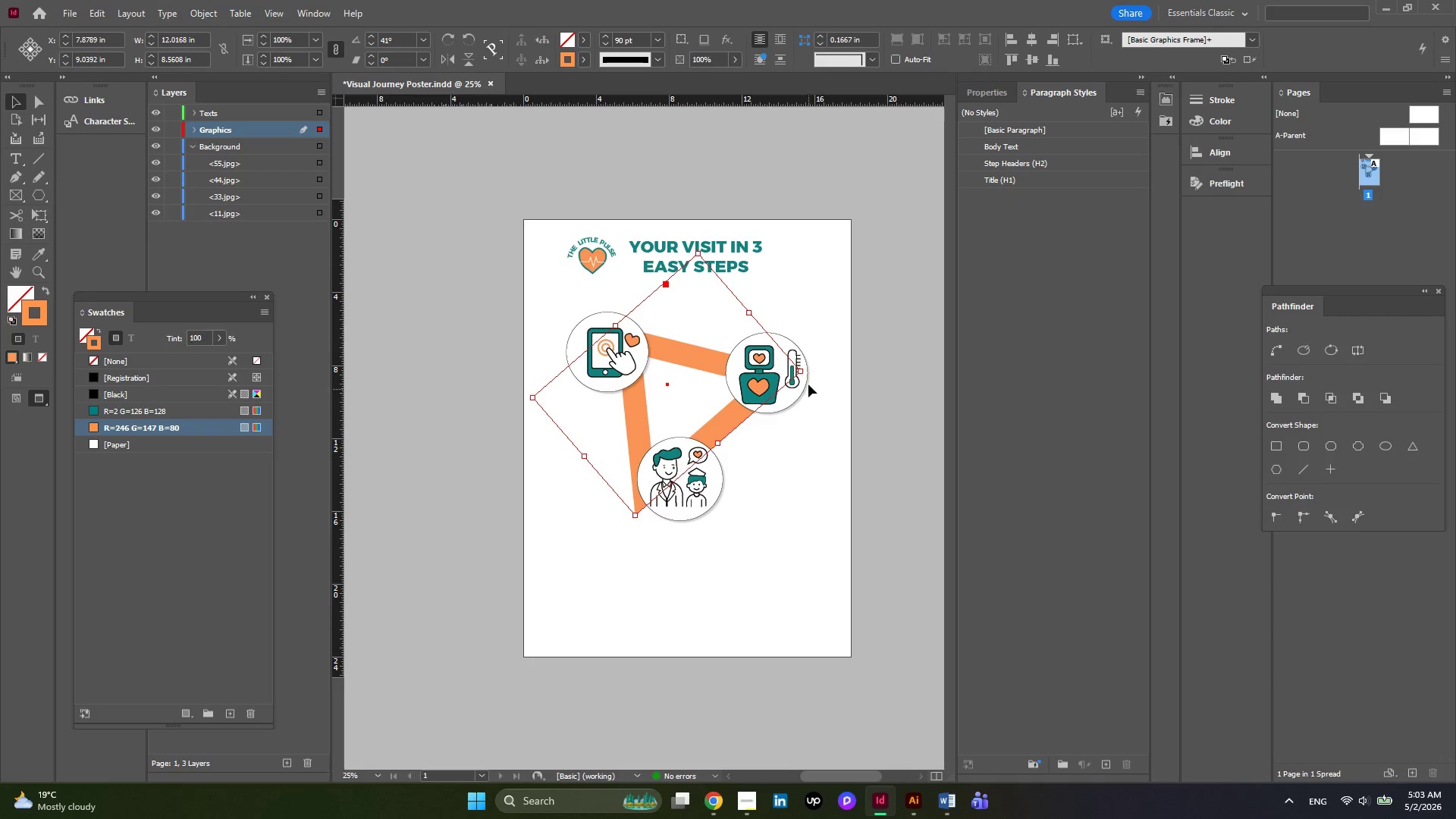 
left_click_drag(start_coordinate=[802, 375], to_coordinate=[825, 383])
 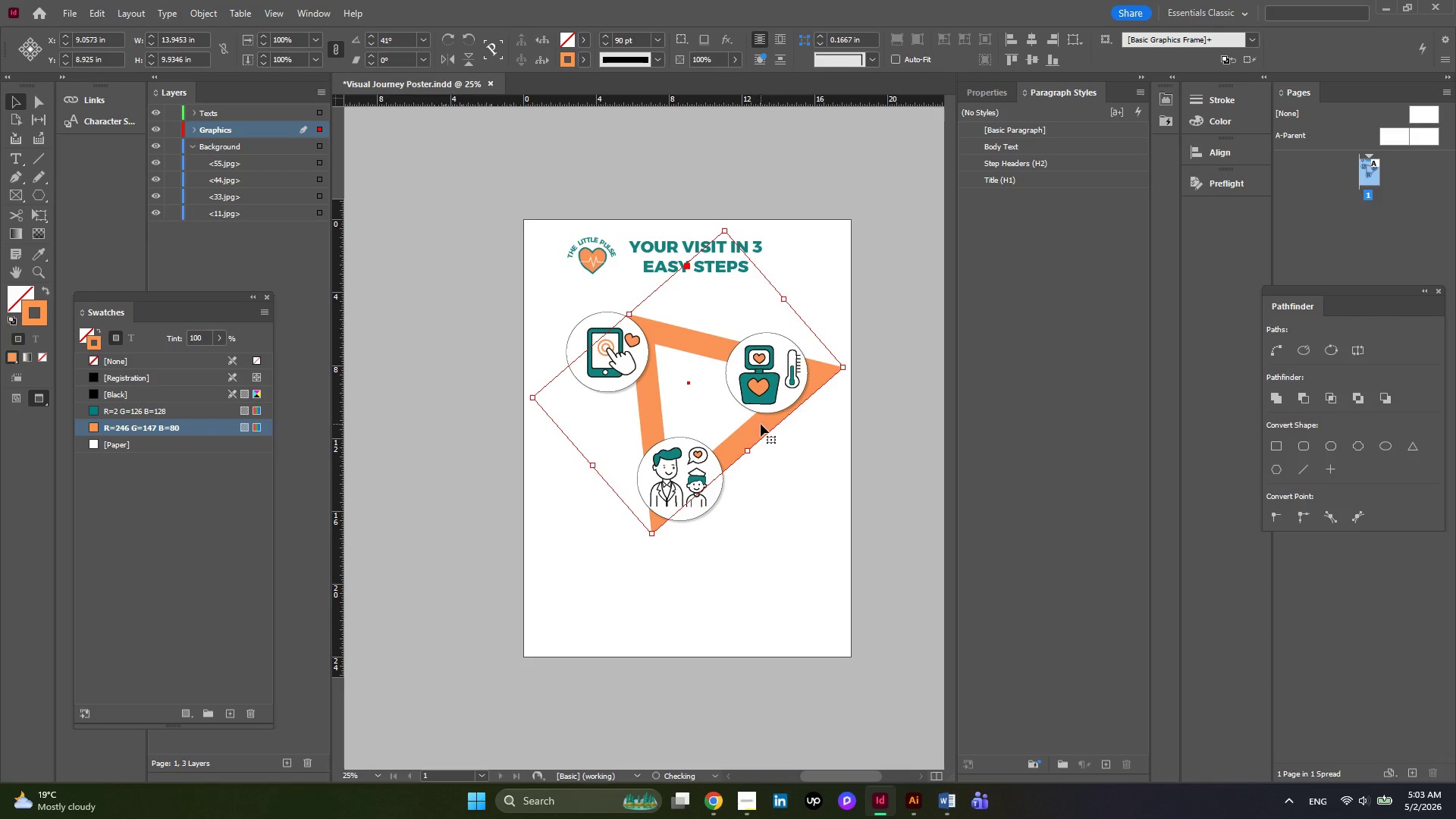 
hold_key(key=ShiftLeft, duration=0.95)
 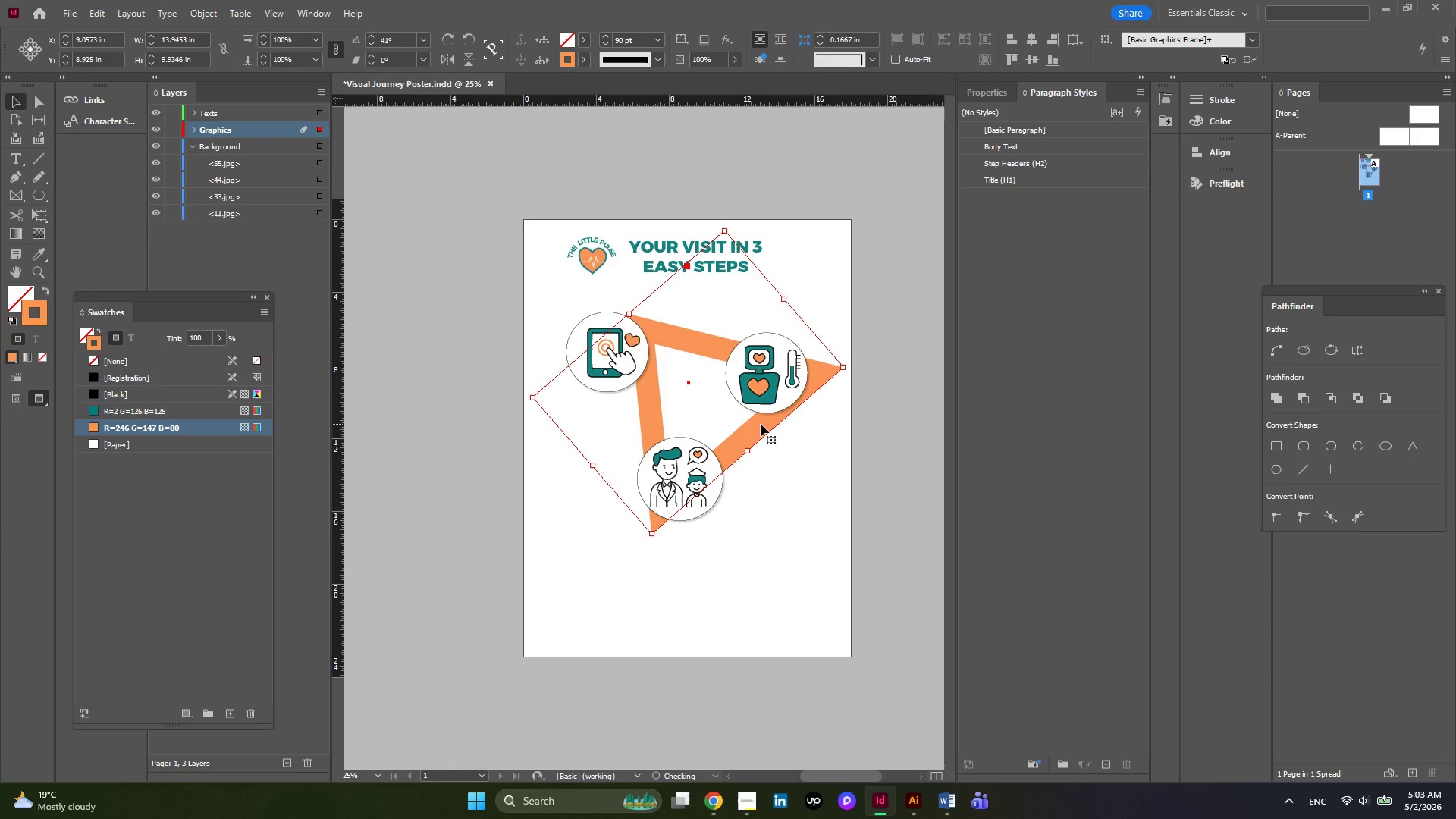 
left_click_drag(start_coordinate=[761, 424], to_coordinate=[722, 423])
 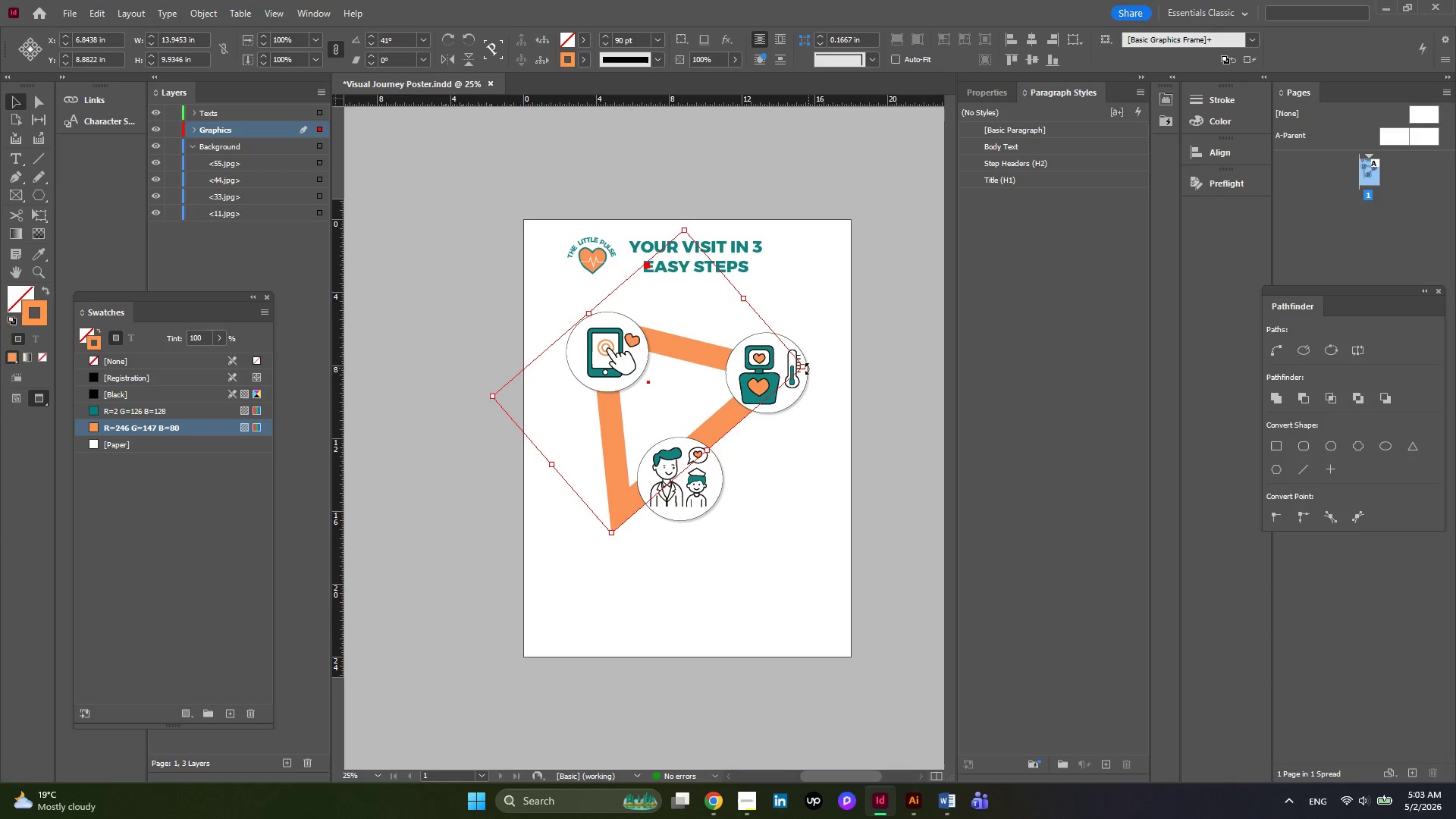 
hold_key(key=ShiftLeft, duration=1.56)
left_click_drag(start_coordinate=[805, 368], to_coordinate=[867, 371])
 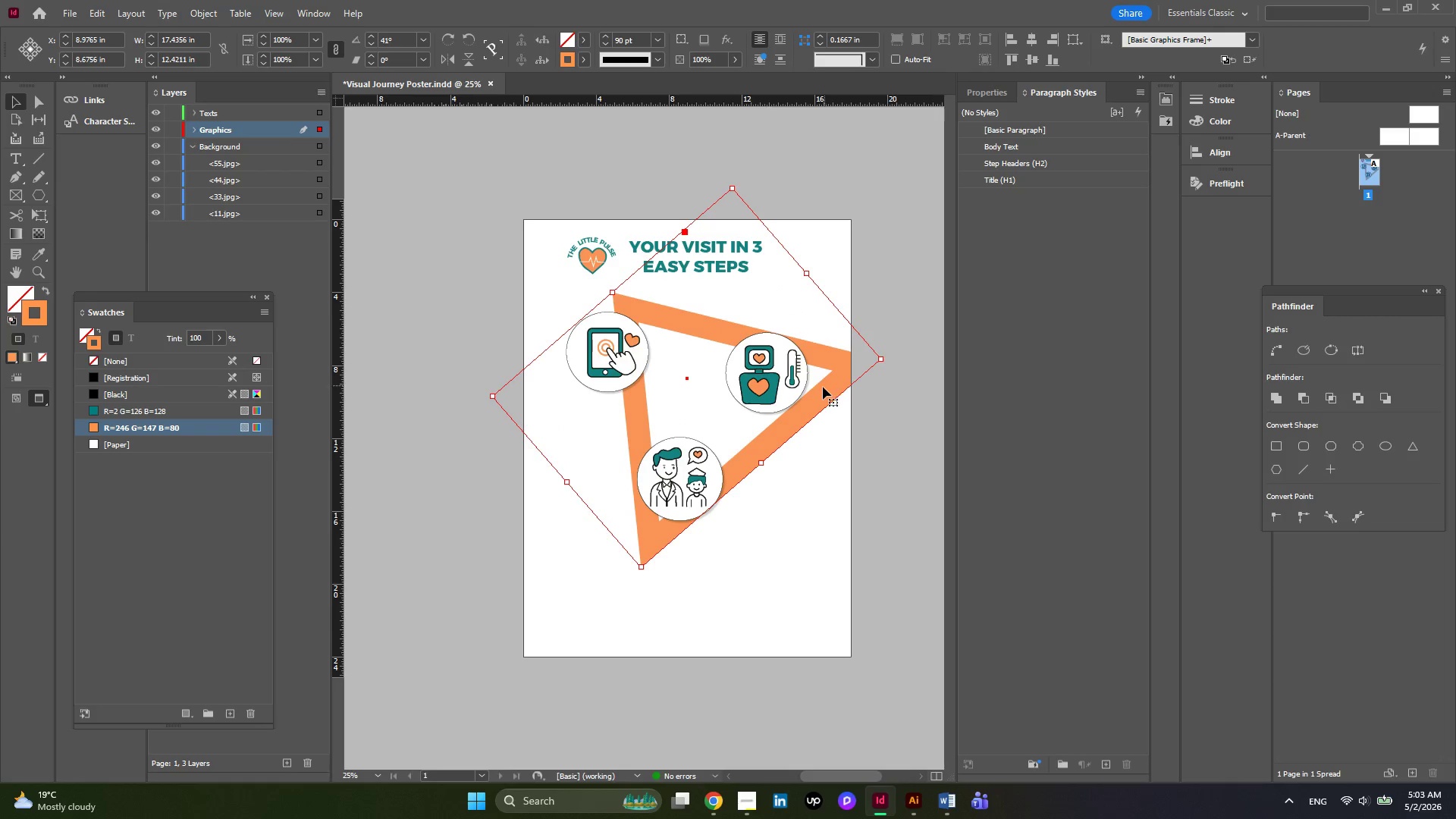 
left_click_drag(start_coordinate=[823, 387], to_coordinate=[787, 388])
 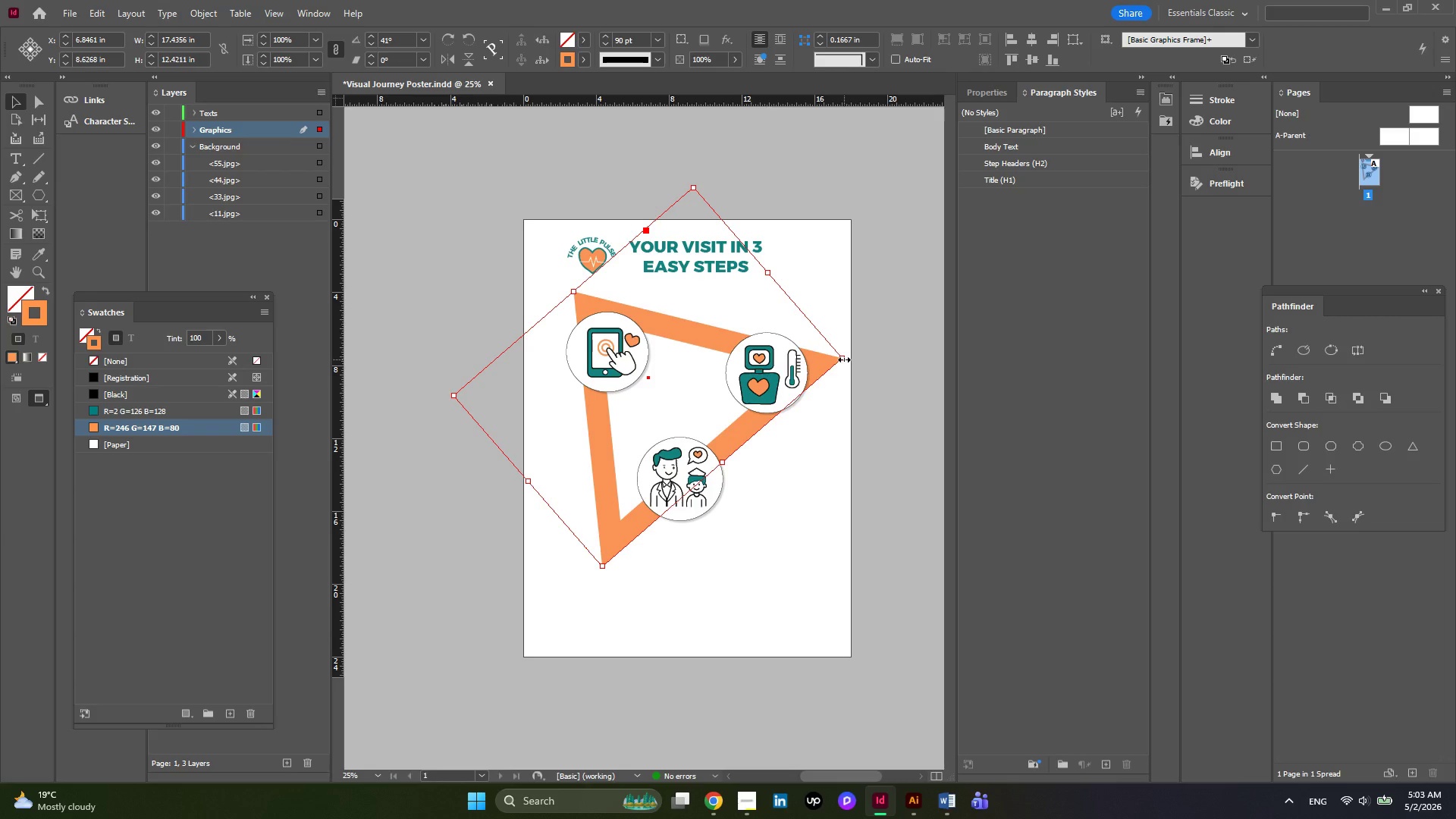 
hold_key(key=ShiftLeft, duration=1.16)
left_click_drag(start_coordinate=[844, 359], to_coordinate=[861, 359])
 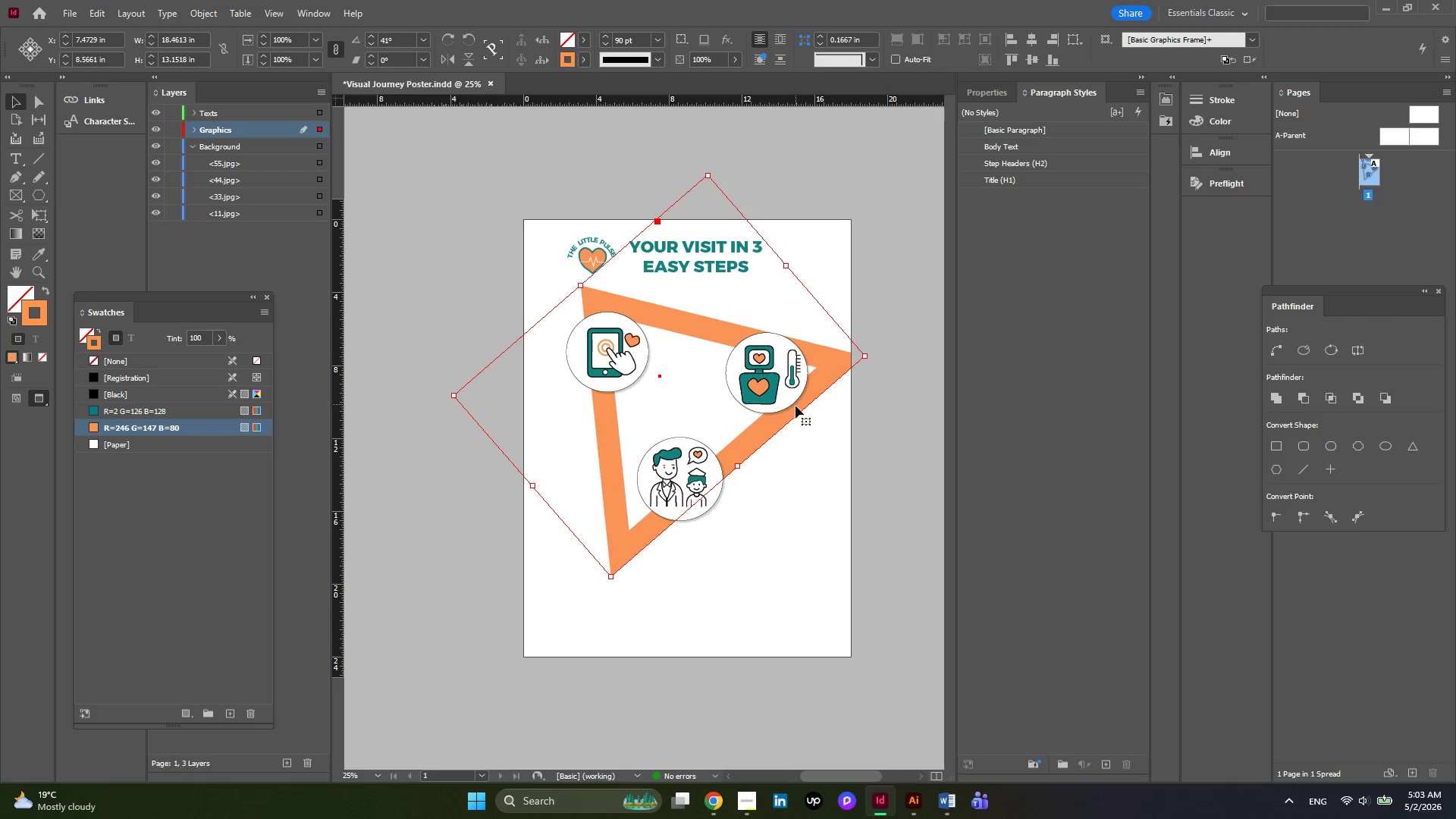 
left_click_drag(start_coordinate=[795, 406], to_coordinate=[780, 410])
 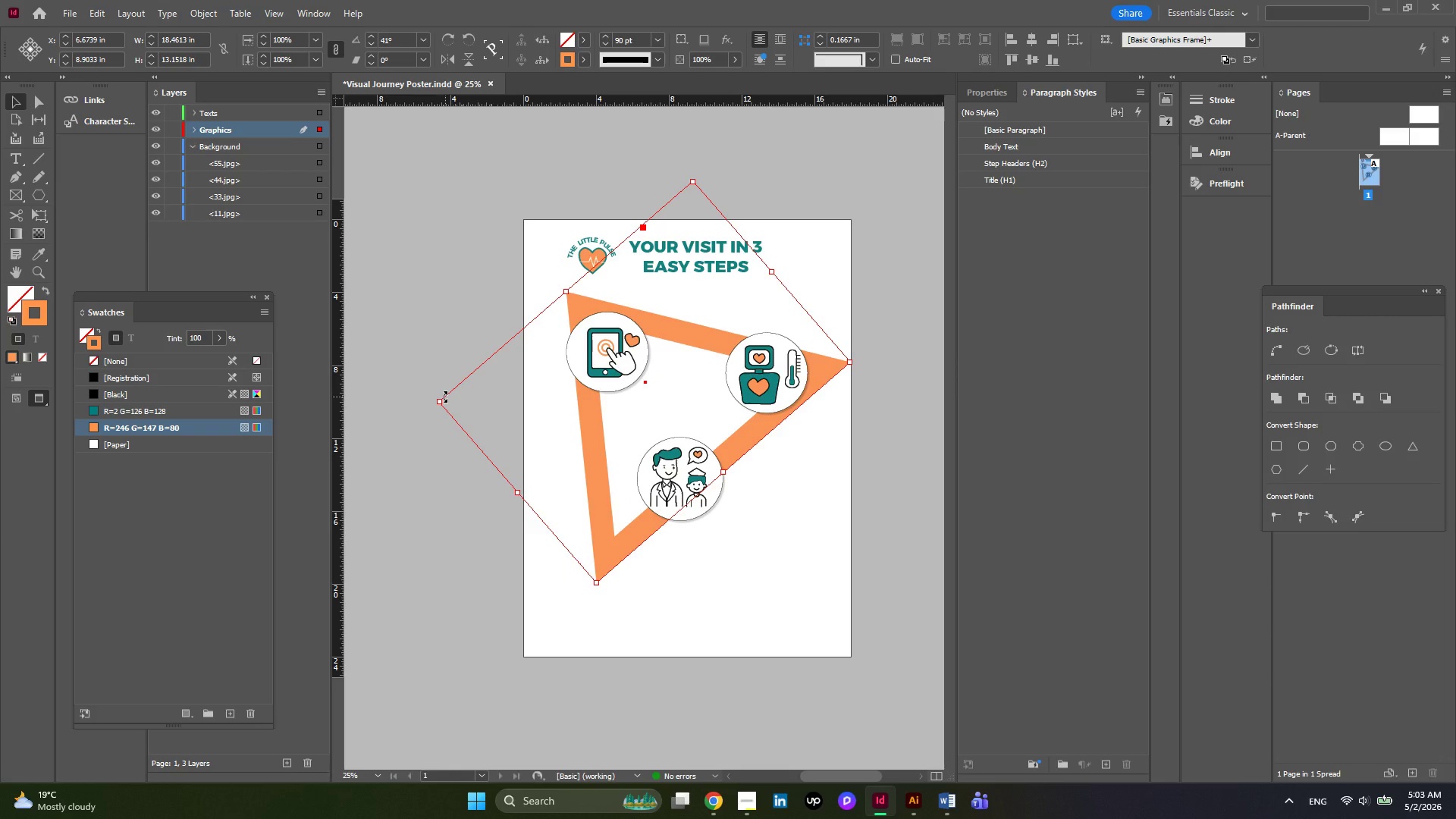 
left_click_drag(start_coordinate=[441, 404], to_coordinate=[422, 402])
 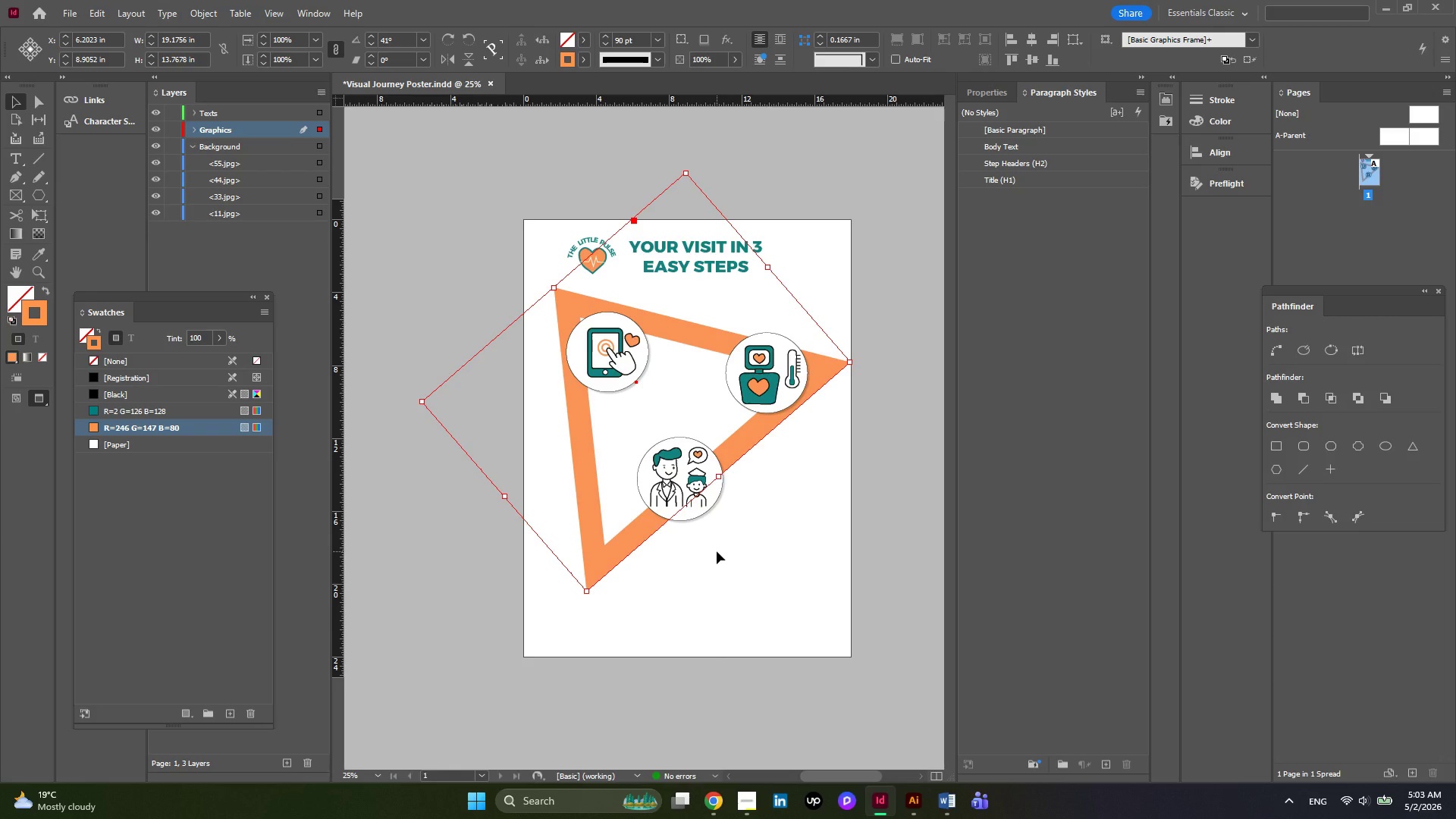 
wait(9.81)
 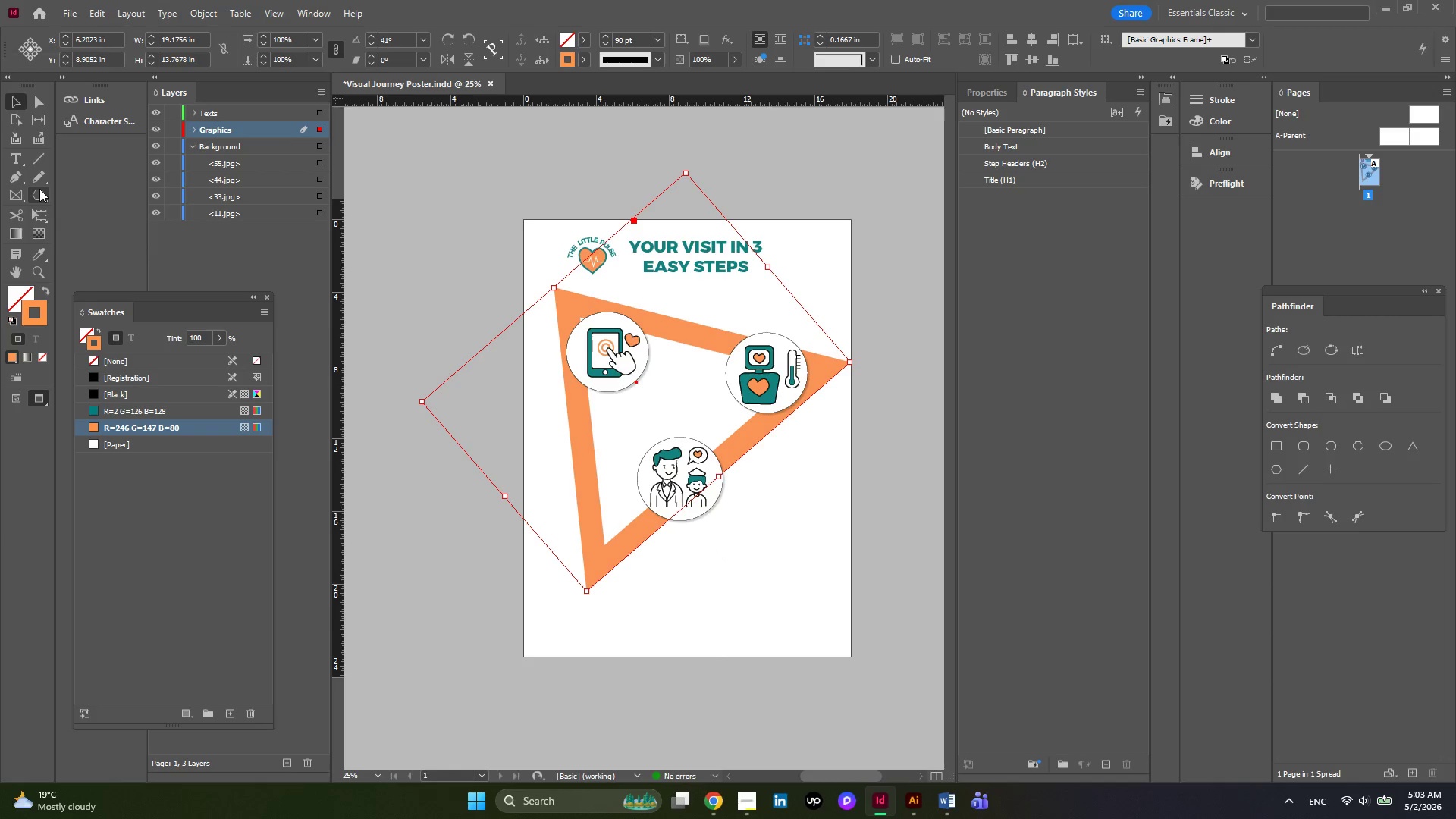 
right_click([39, 189])
 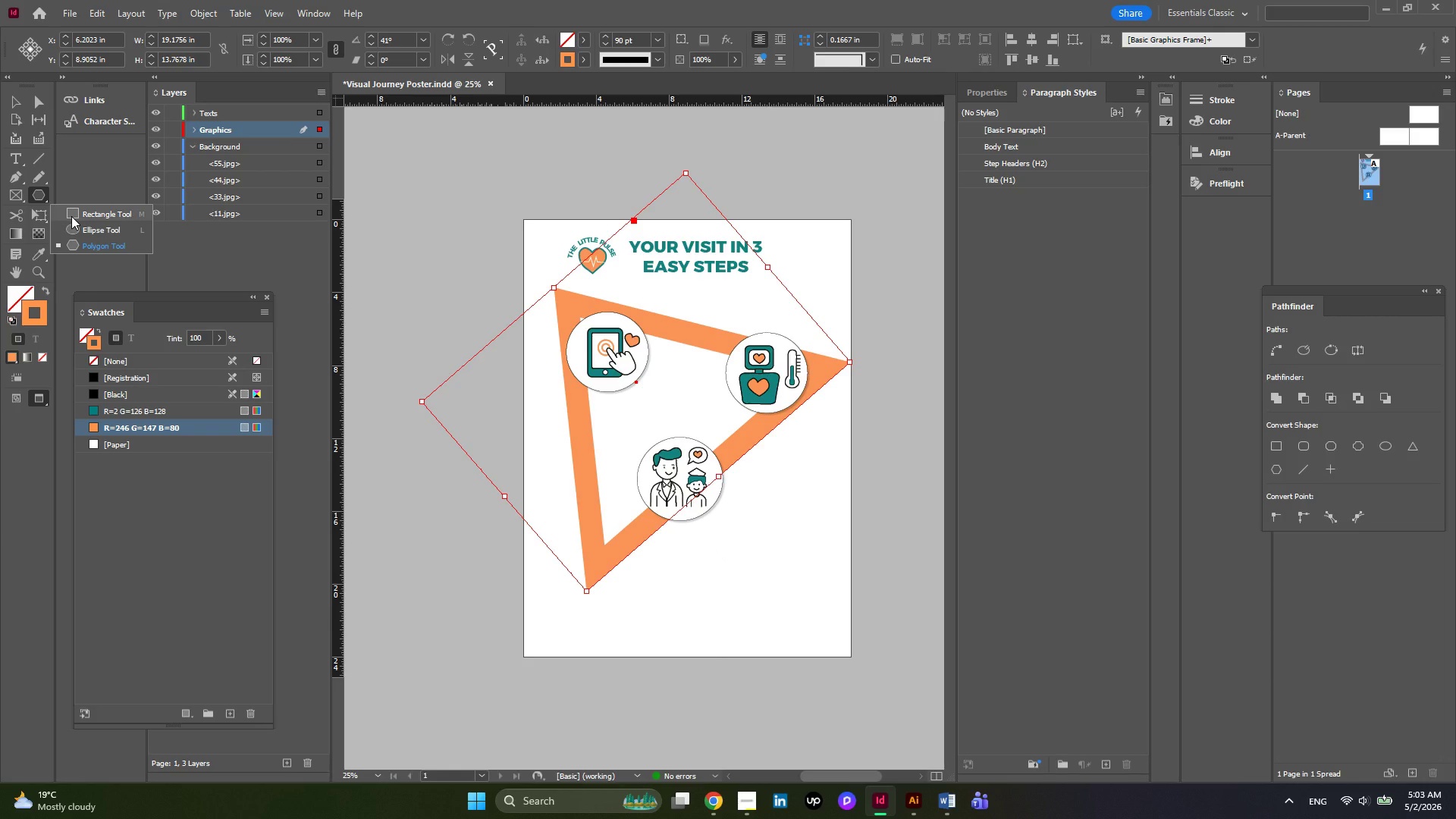 
scroll: coordinate [39, 189], scroll_direction: none, amount: 0.0
 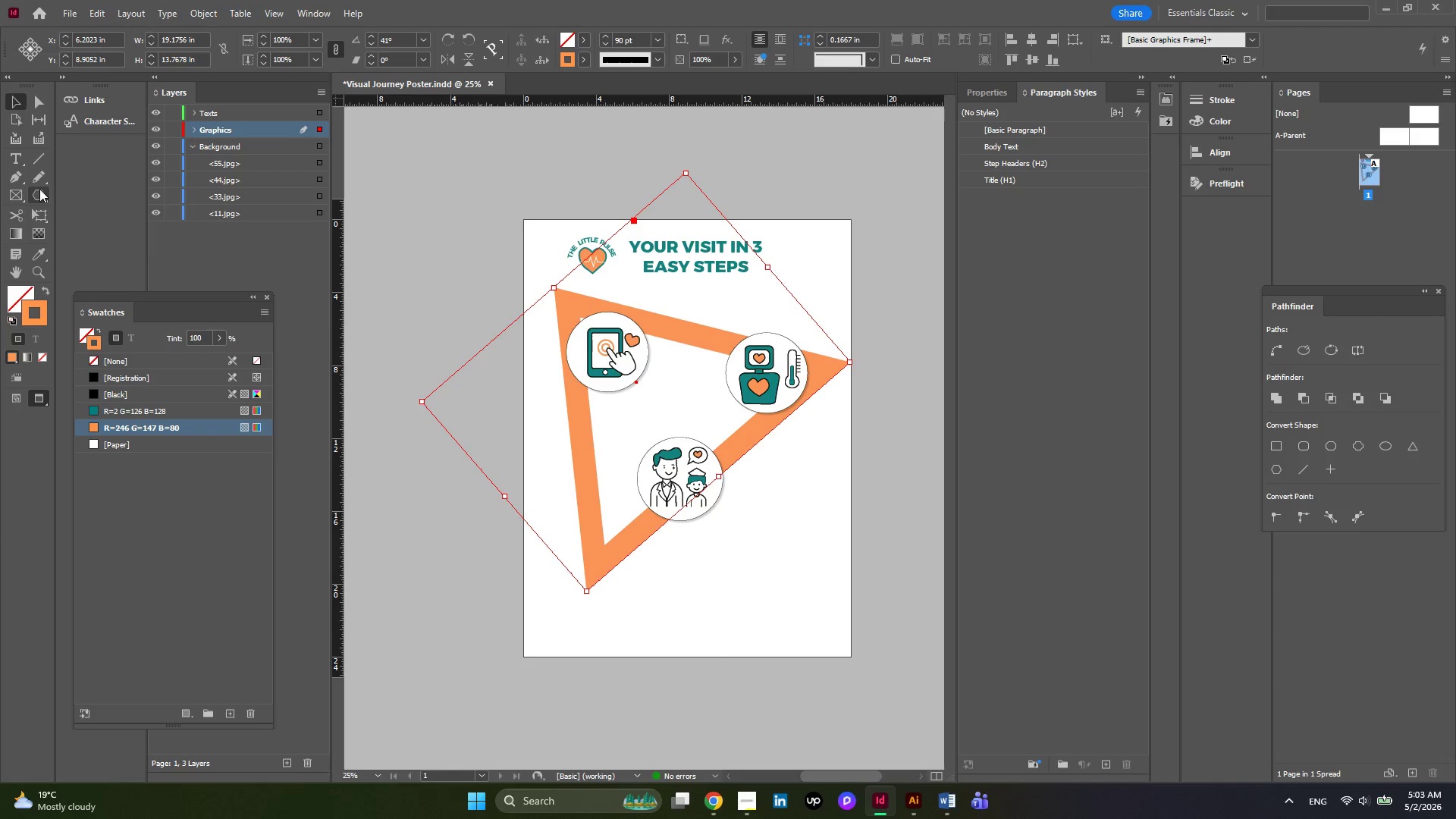 
left_click([71, 216])
 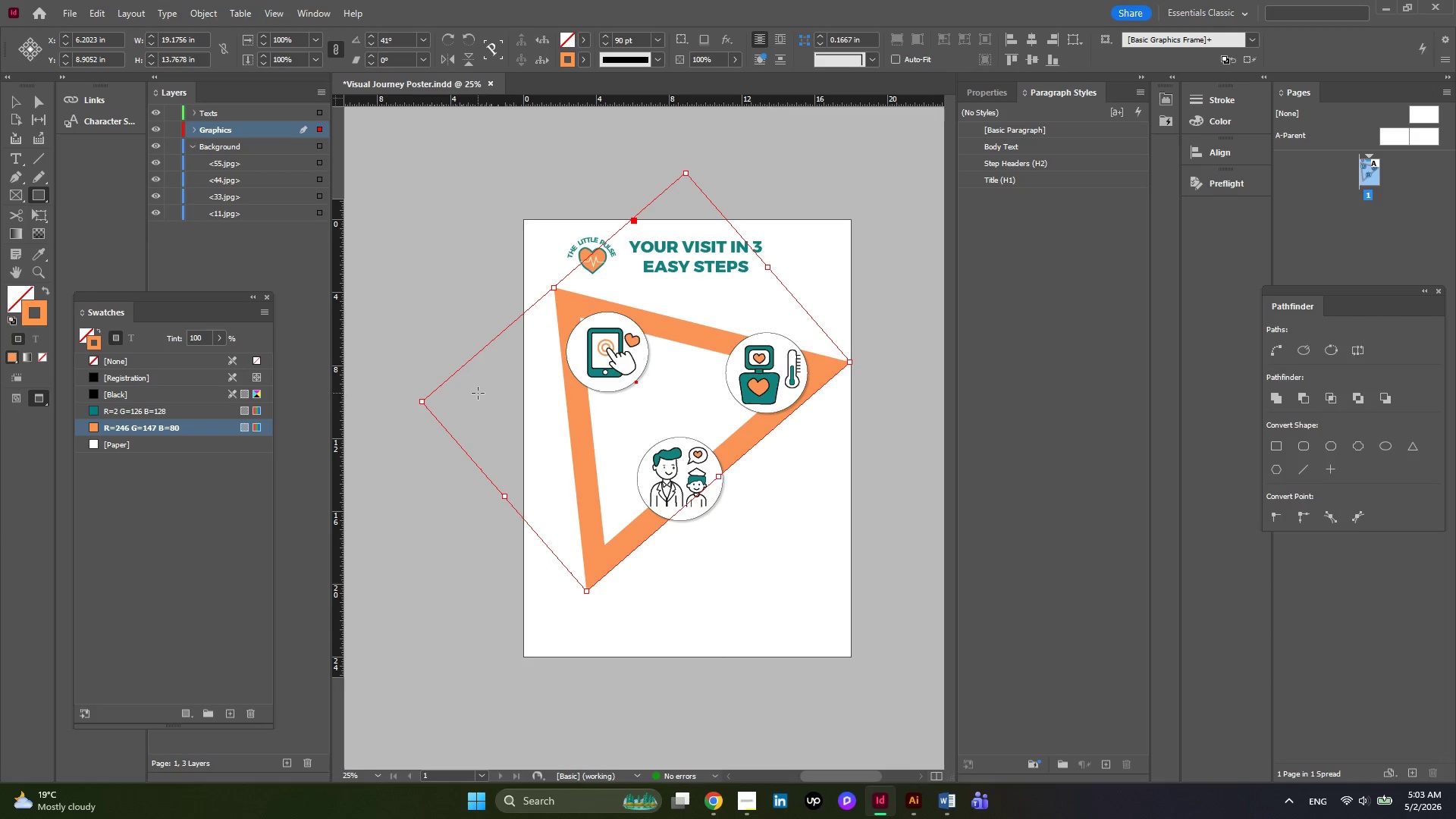 
left_click_drag(start_coordinate=[478, 393], to_coordinate=[554, 553])
 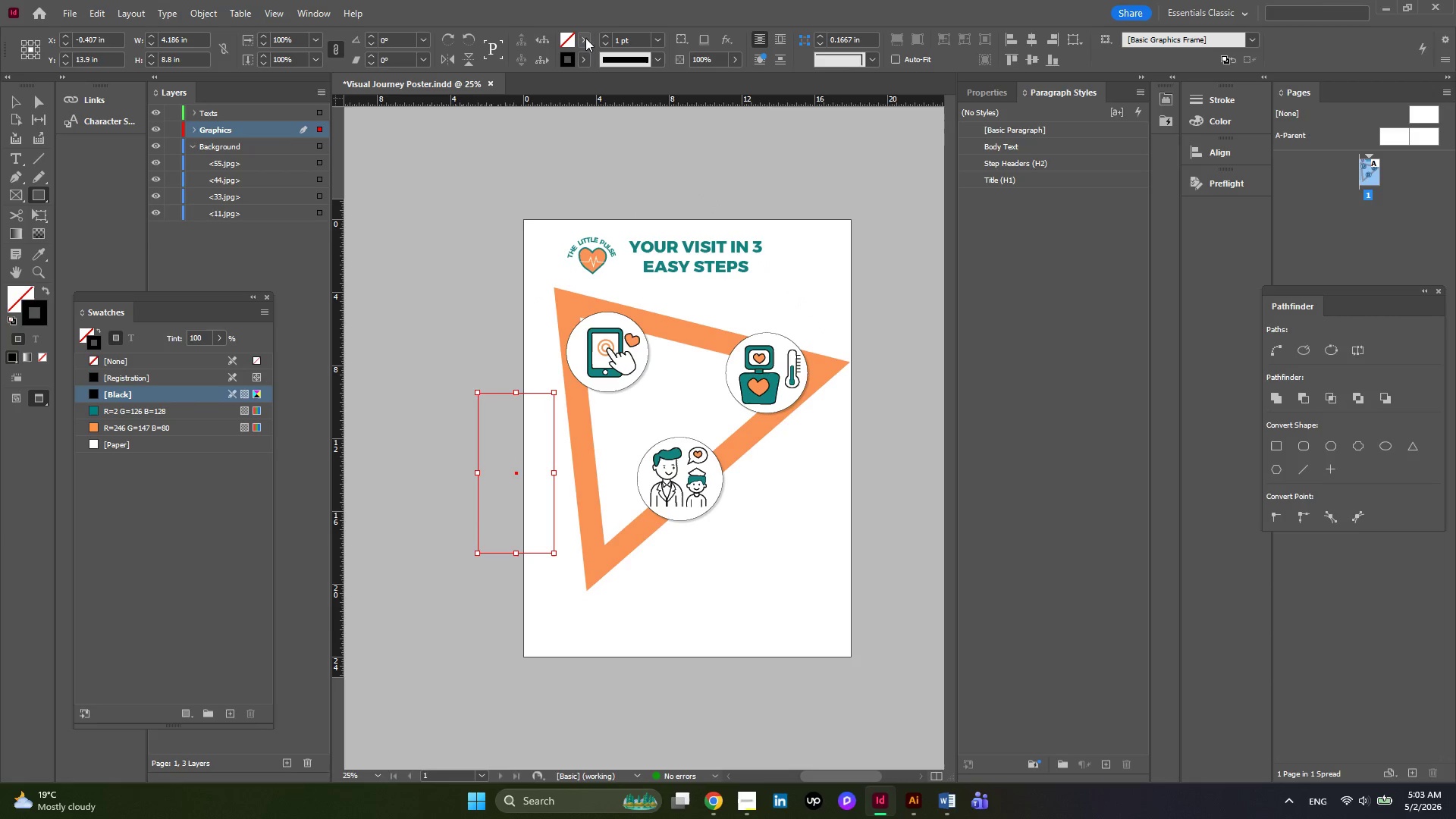 
left_click([581, 66])
 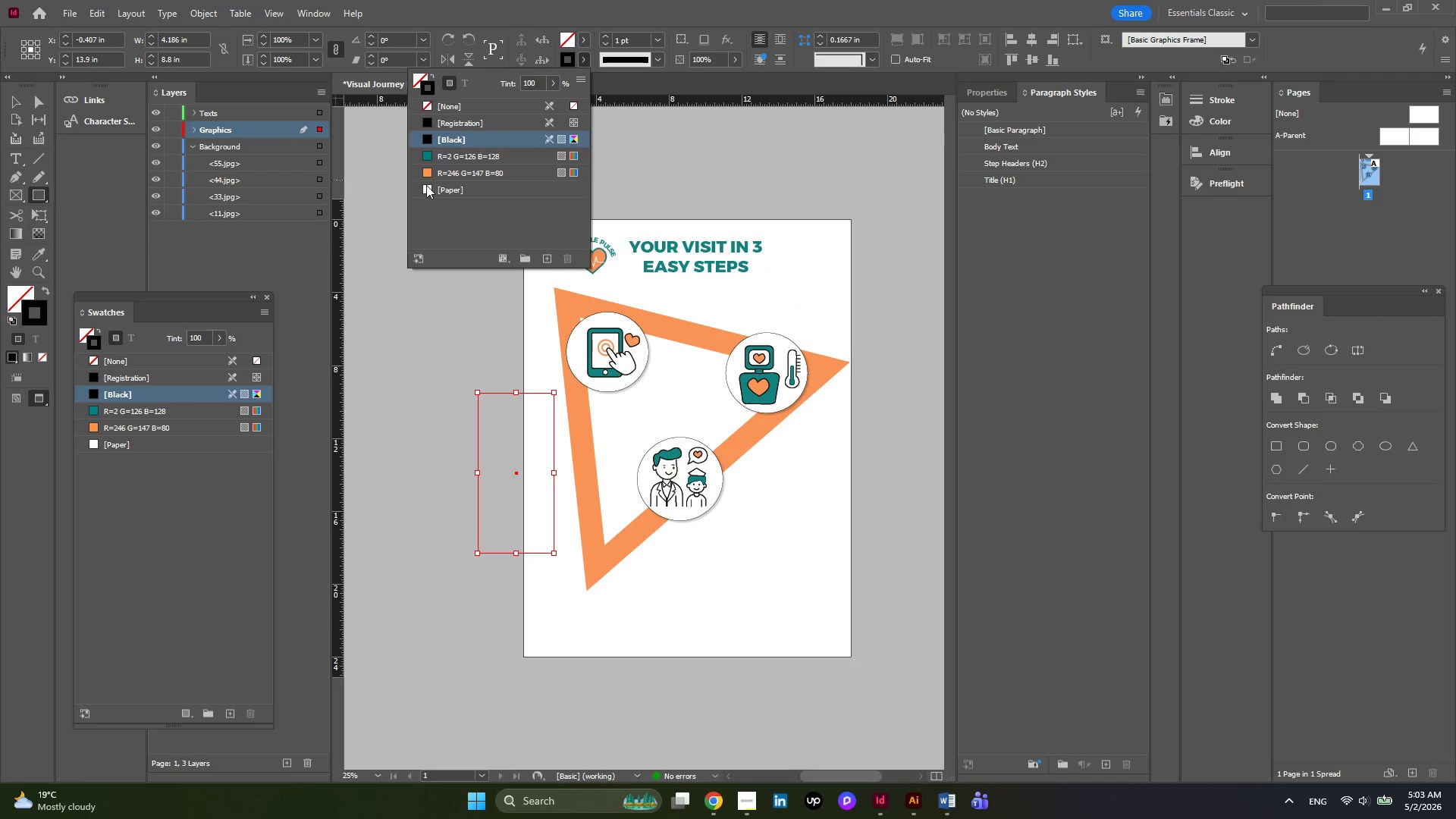 
left_click([426, 185])
 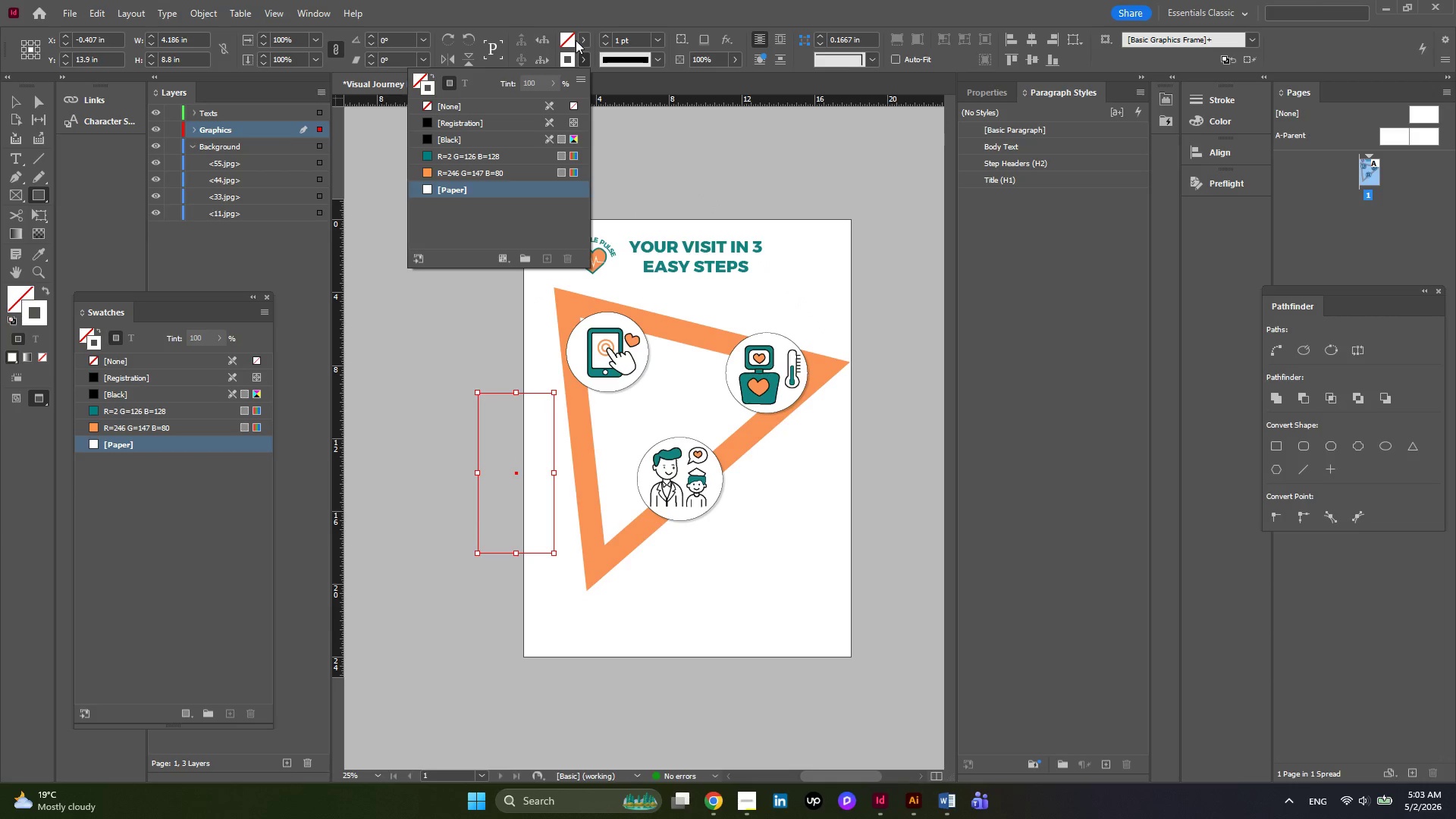 
left_click([586, 33])
 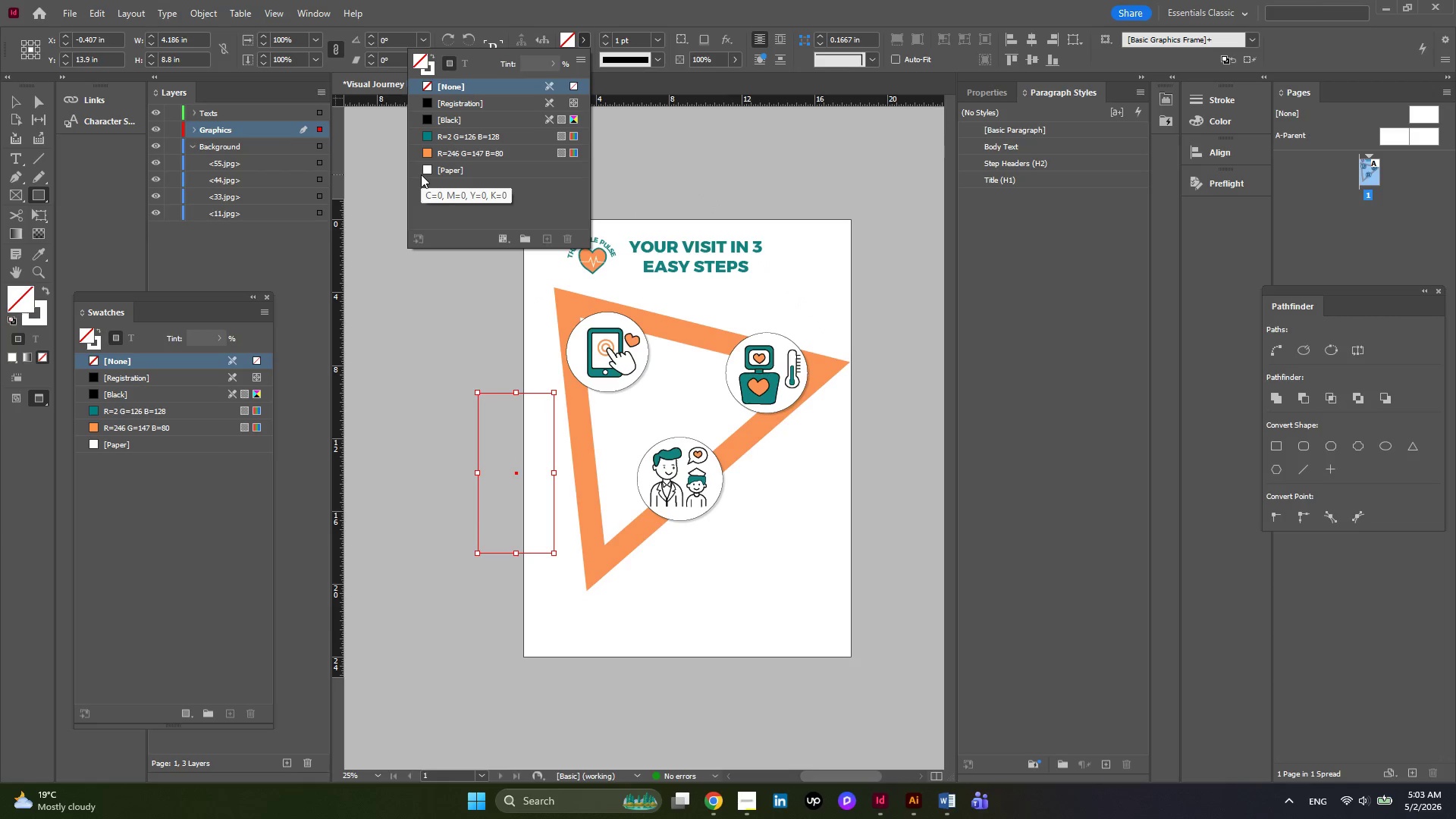 
left_click([425, 169])
 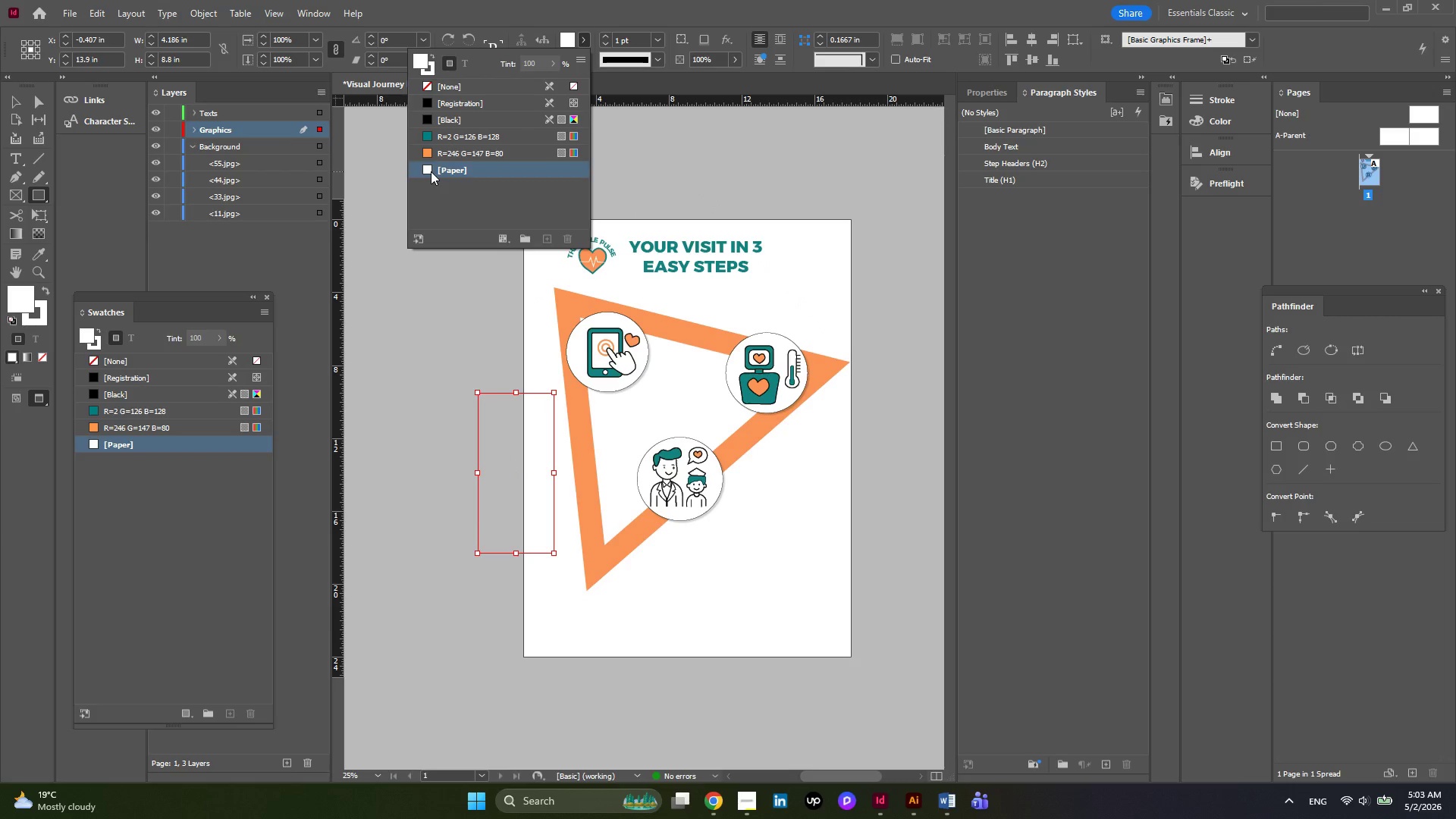 
left_click([427, 166])
 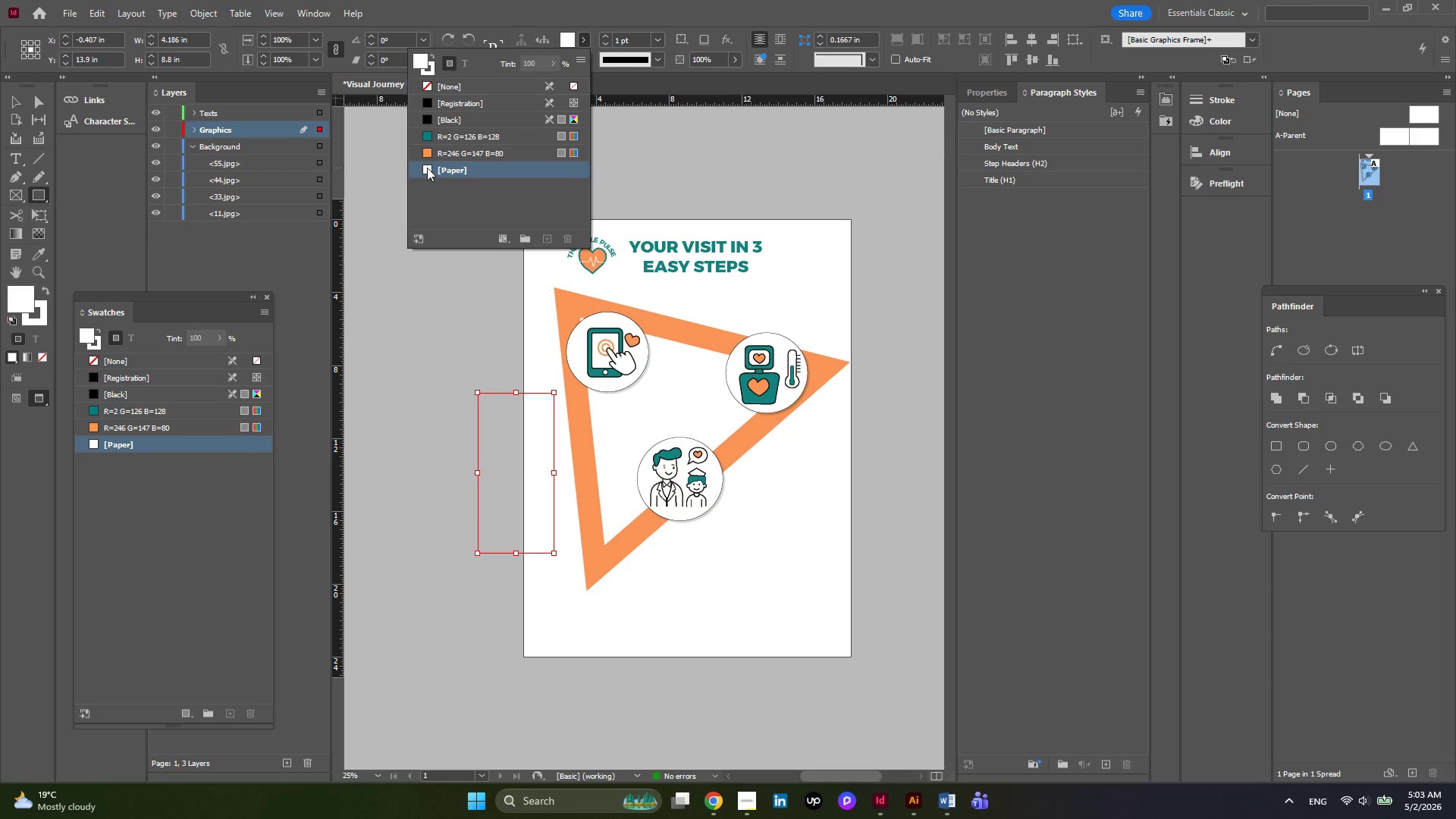 
left_click([427, 168])
 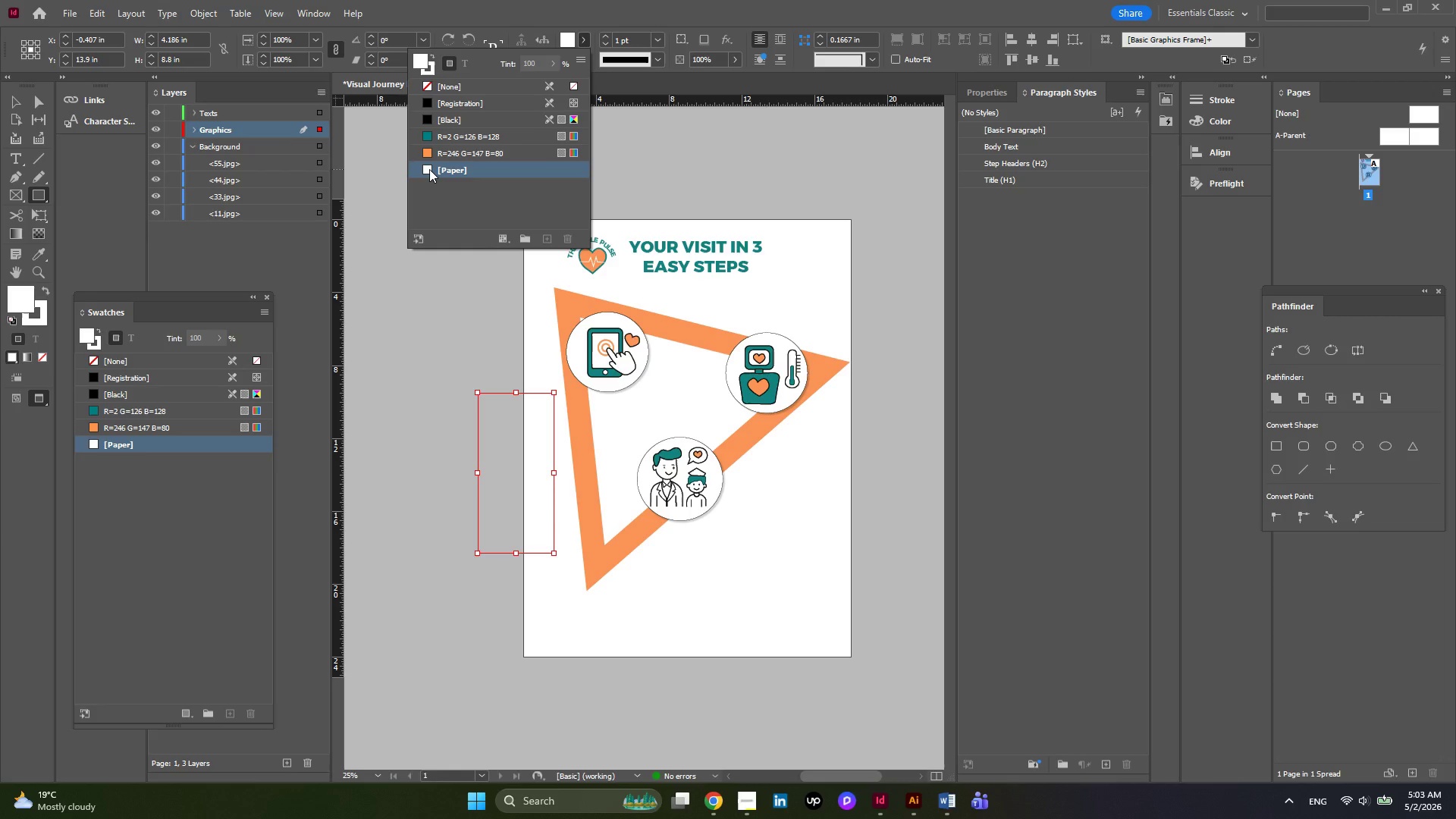 
left_click([429, 169])
 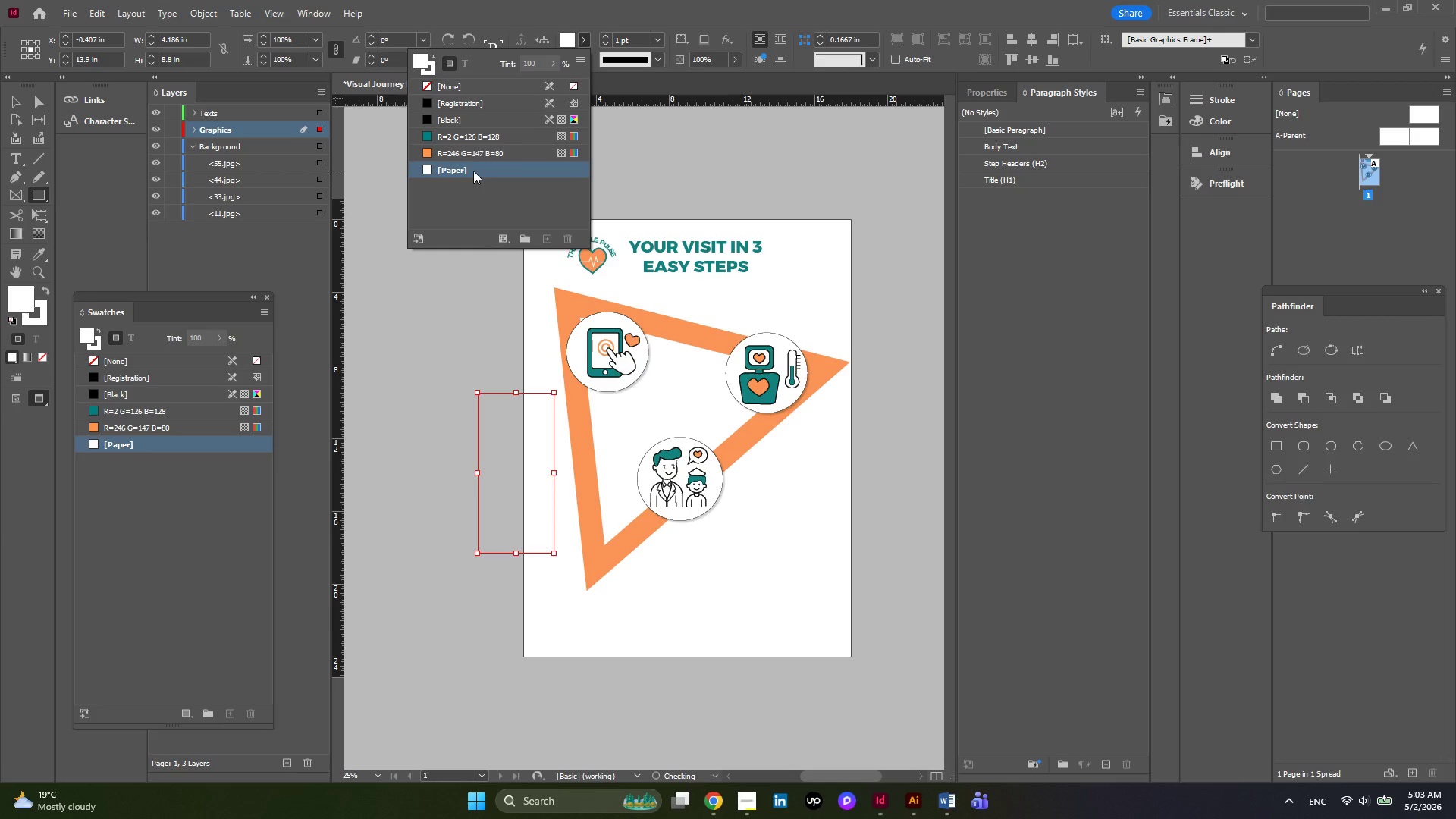 
double_click([473, 171])
 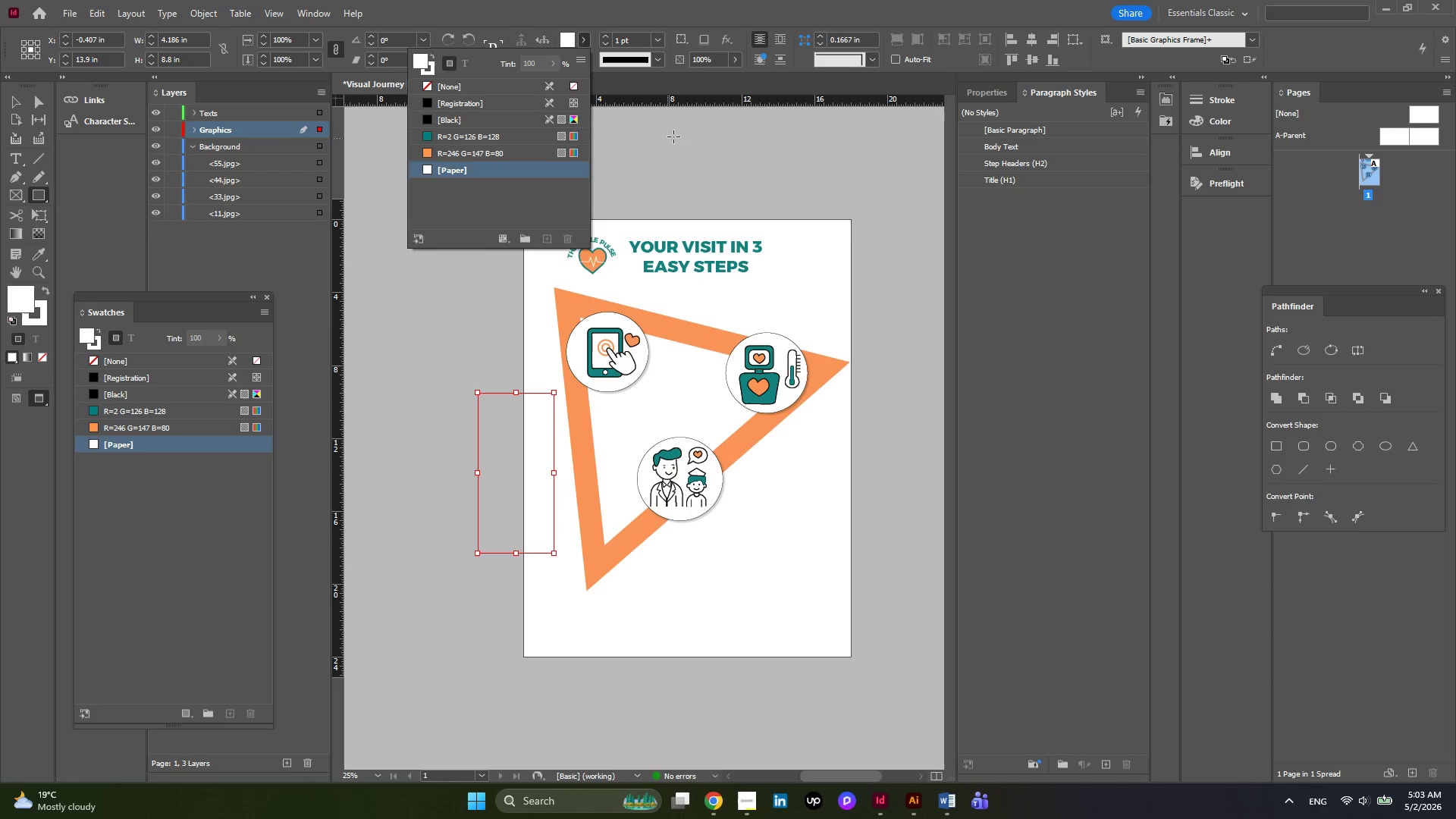 
left_click([673, 136])
 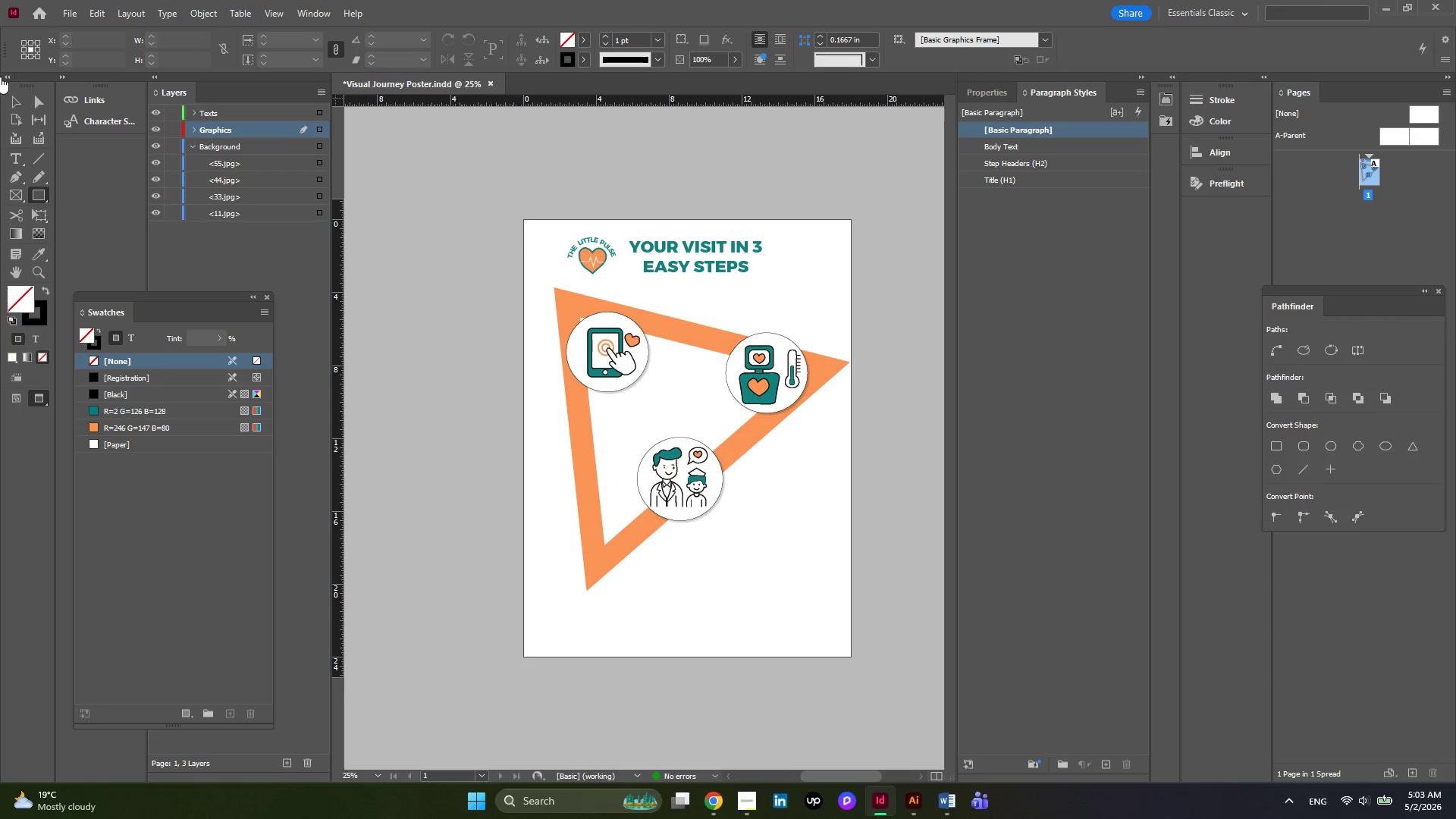 
left_click([21, 105])
 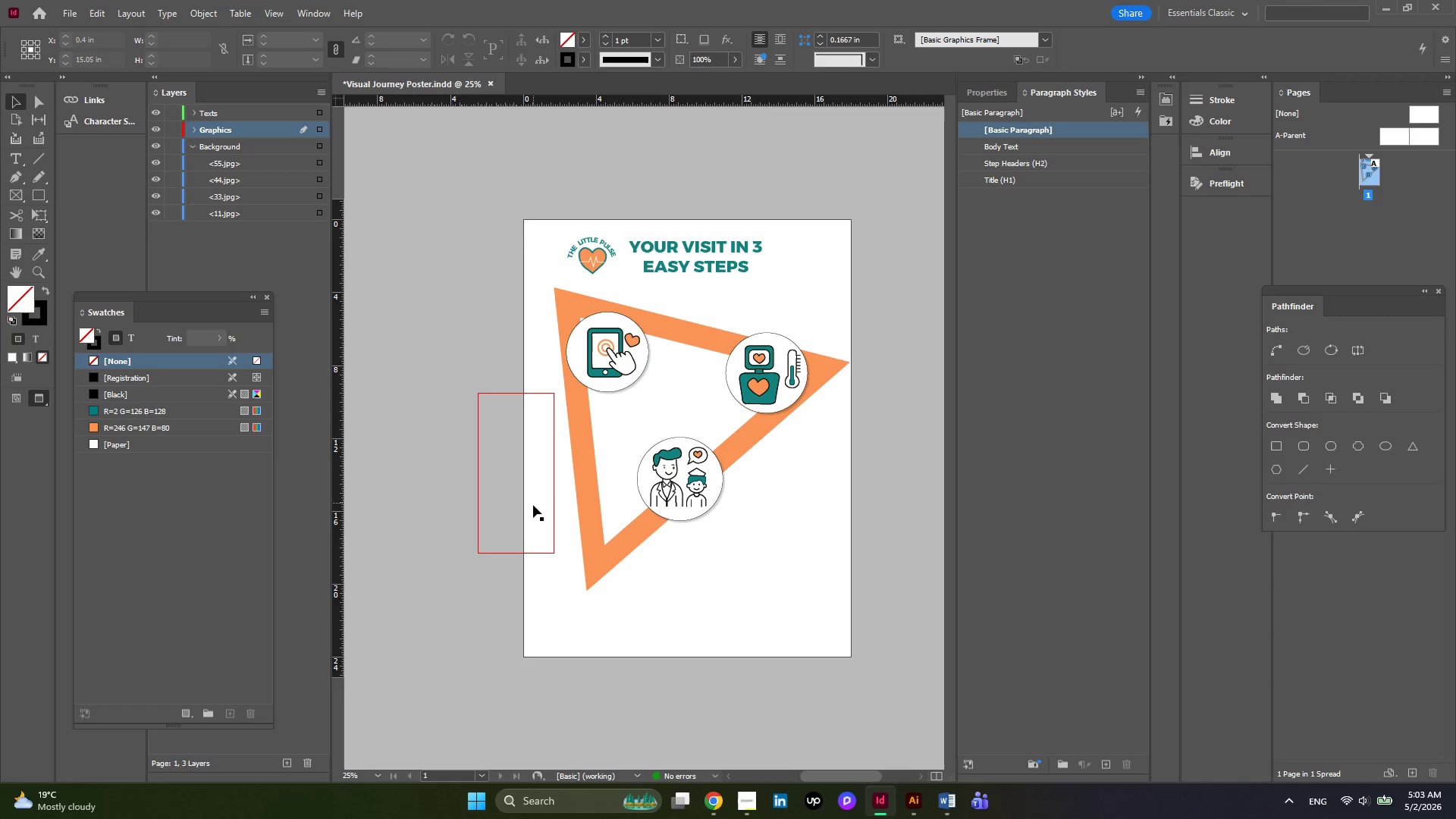 
left_click([533, 505])
 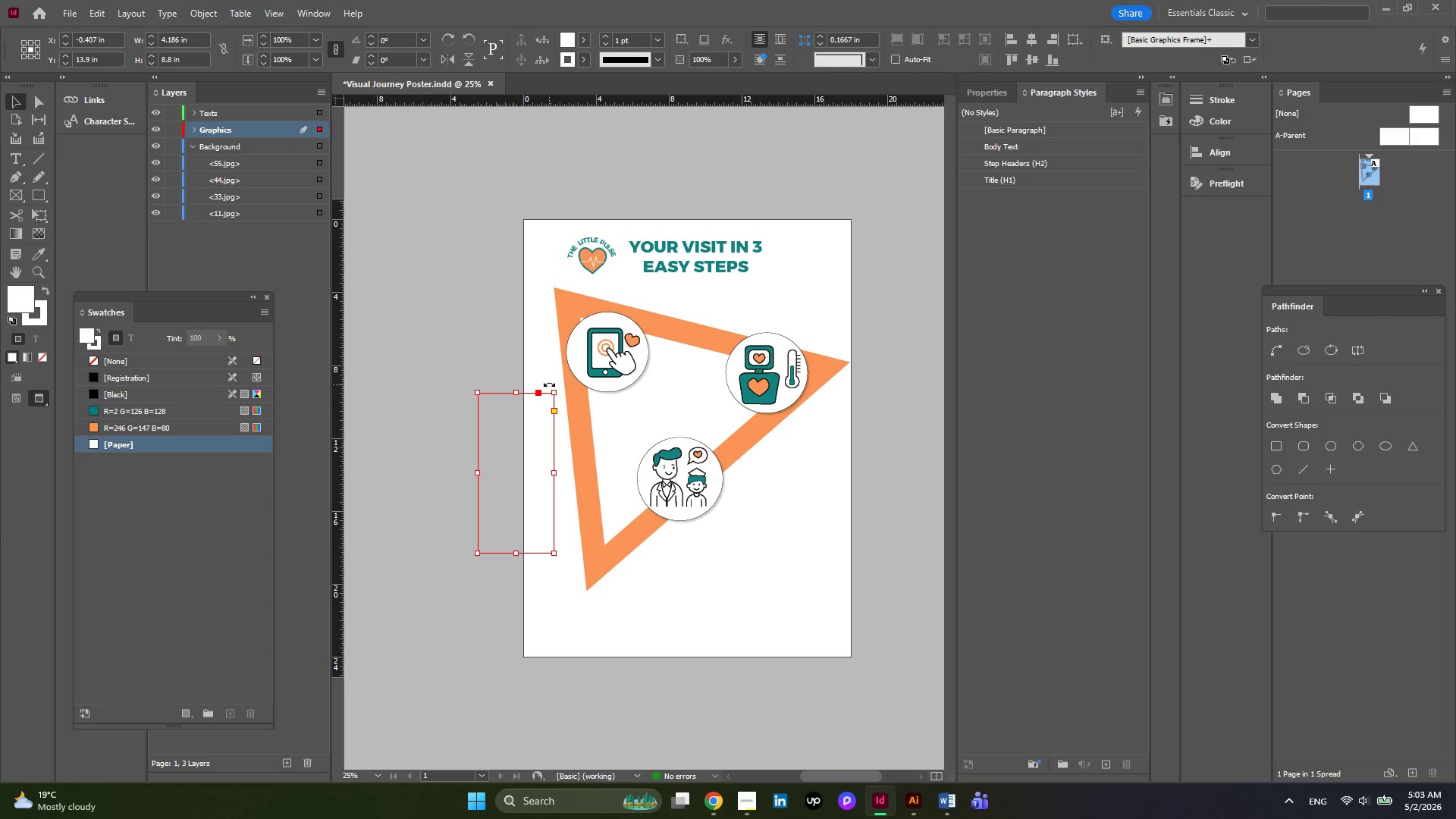 
left_click_drag(start_coordinate=[549, 384], to_coordinate=[488, 368])
 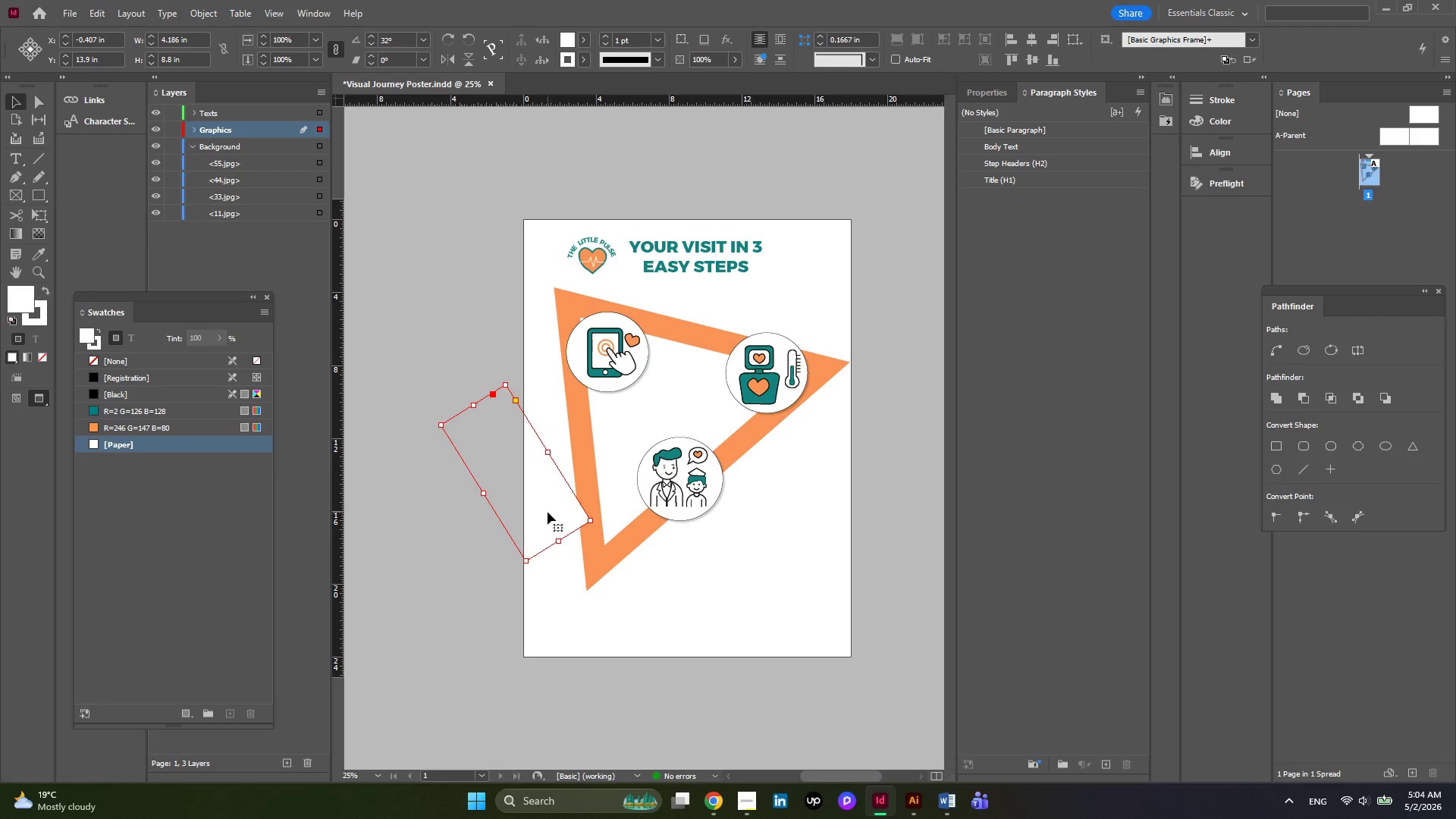 
left_click_drag(start_coordinate=[548, 512], to_coordinate=[624, 560])
 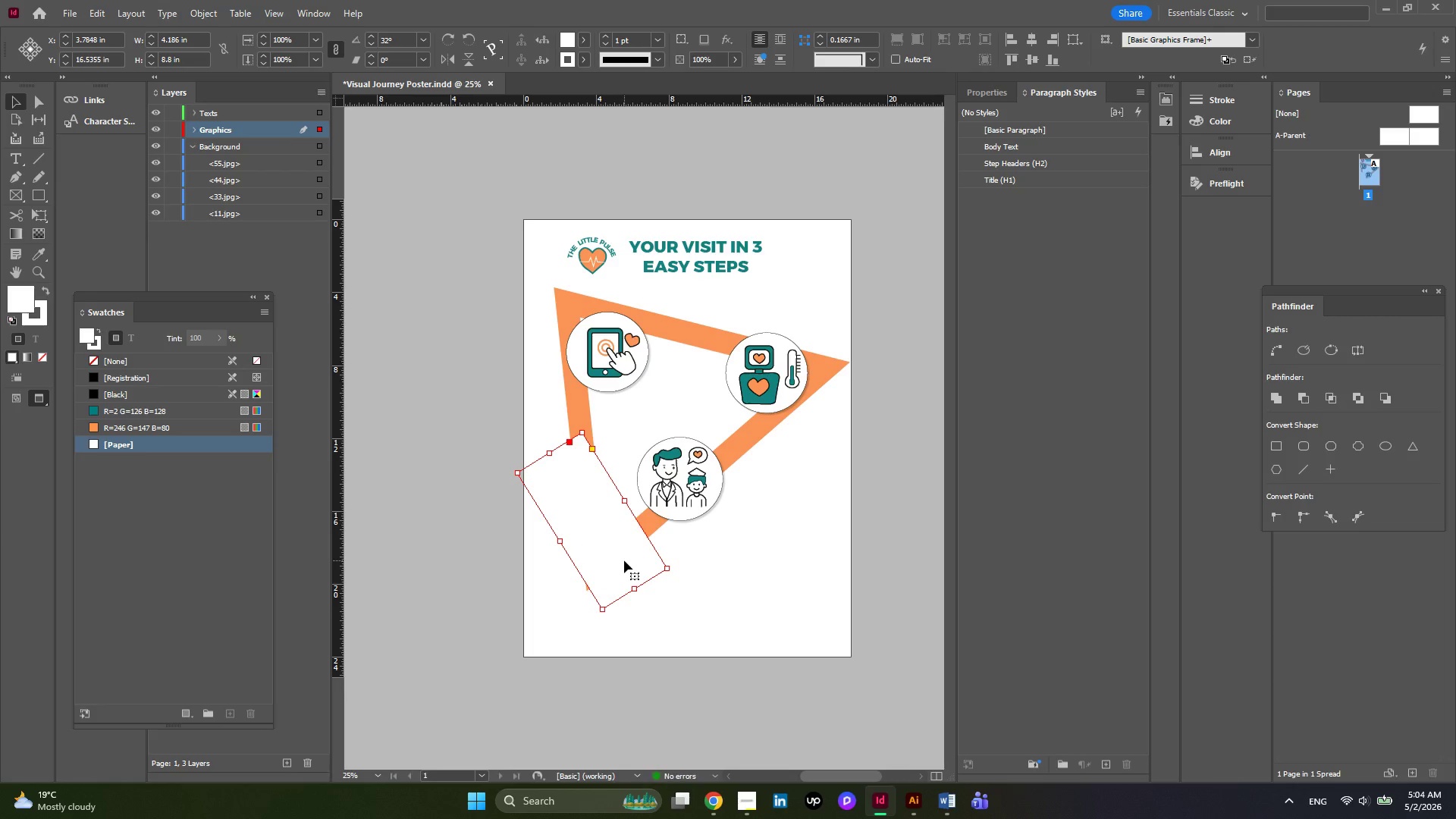 
left_click_drag(start_coordinate=[624, 560], to_coordinate=[623, 545])
 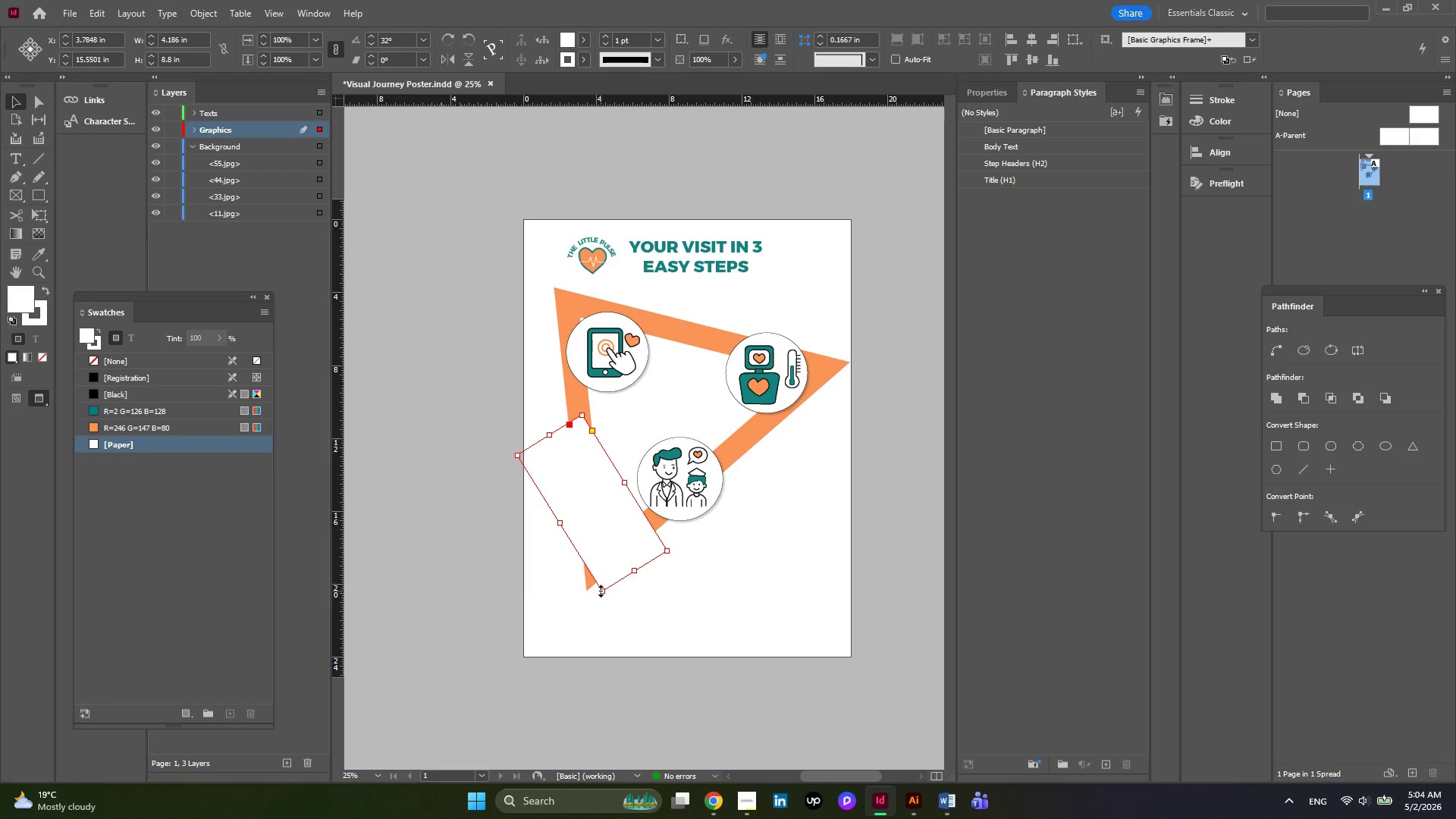 
left_click_drag(start_coordinate=[601, 591], to_coordinate=[592, 612])
 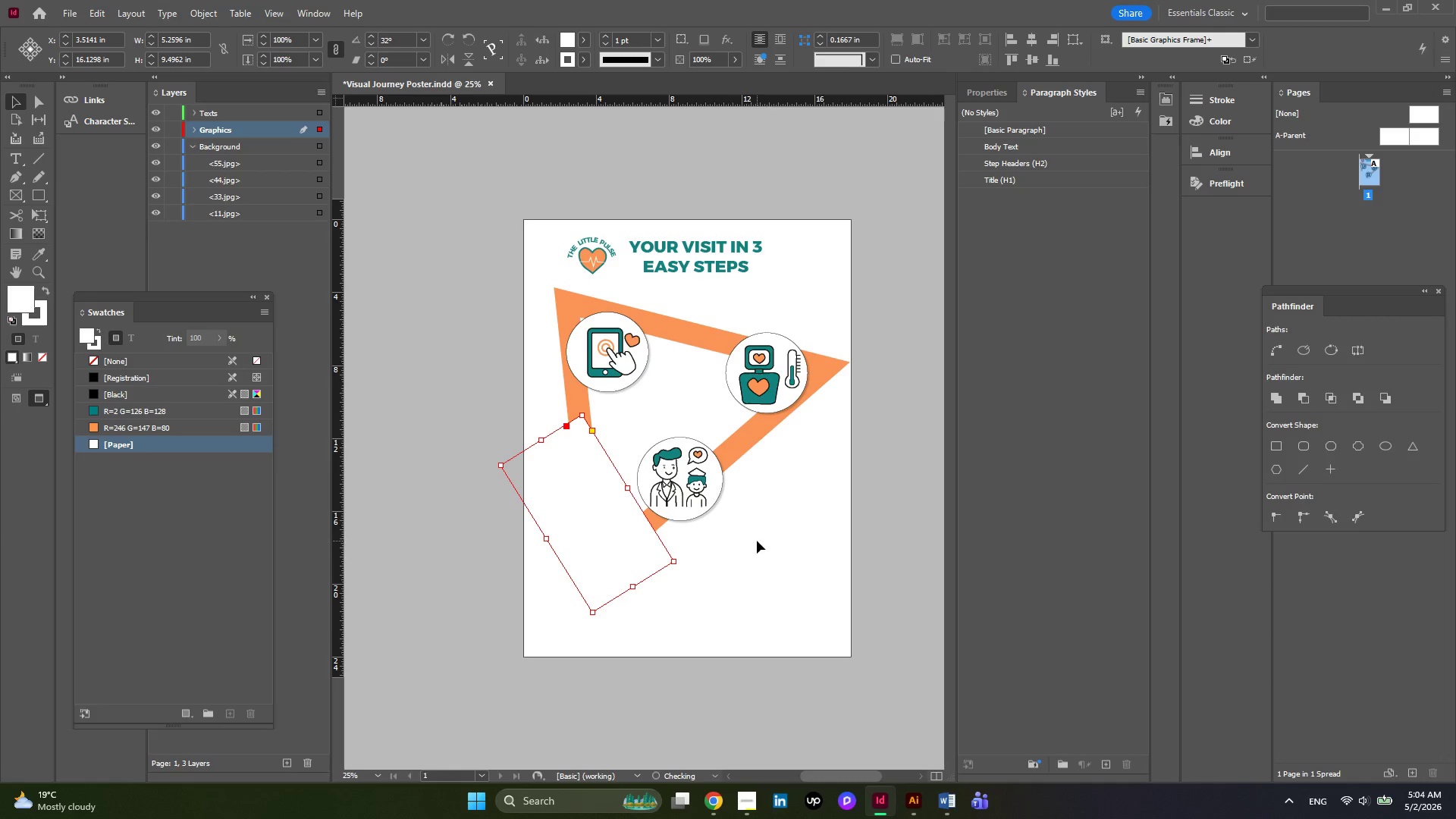 
left_click([757, 541])
 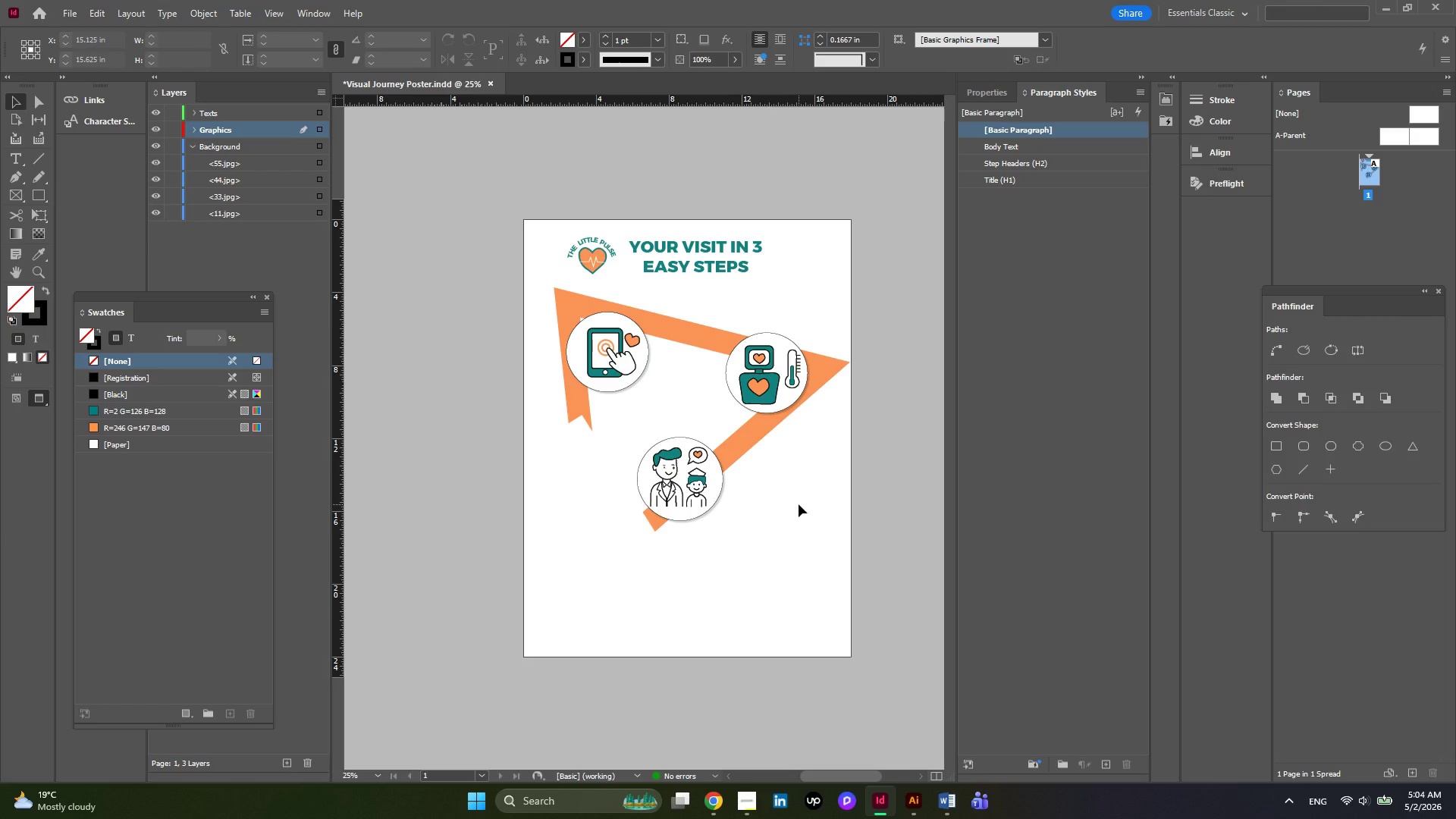 
wait(8.81)
 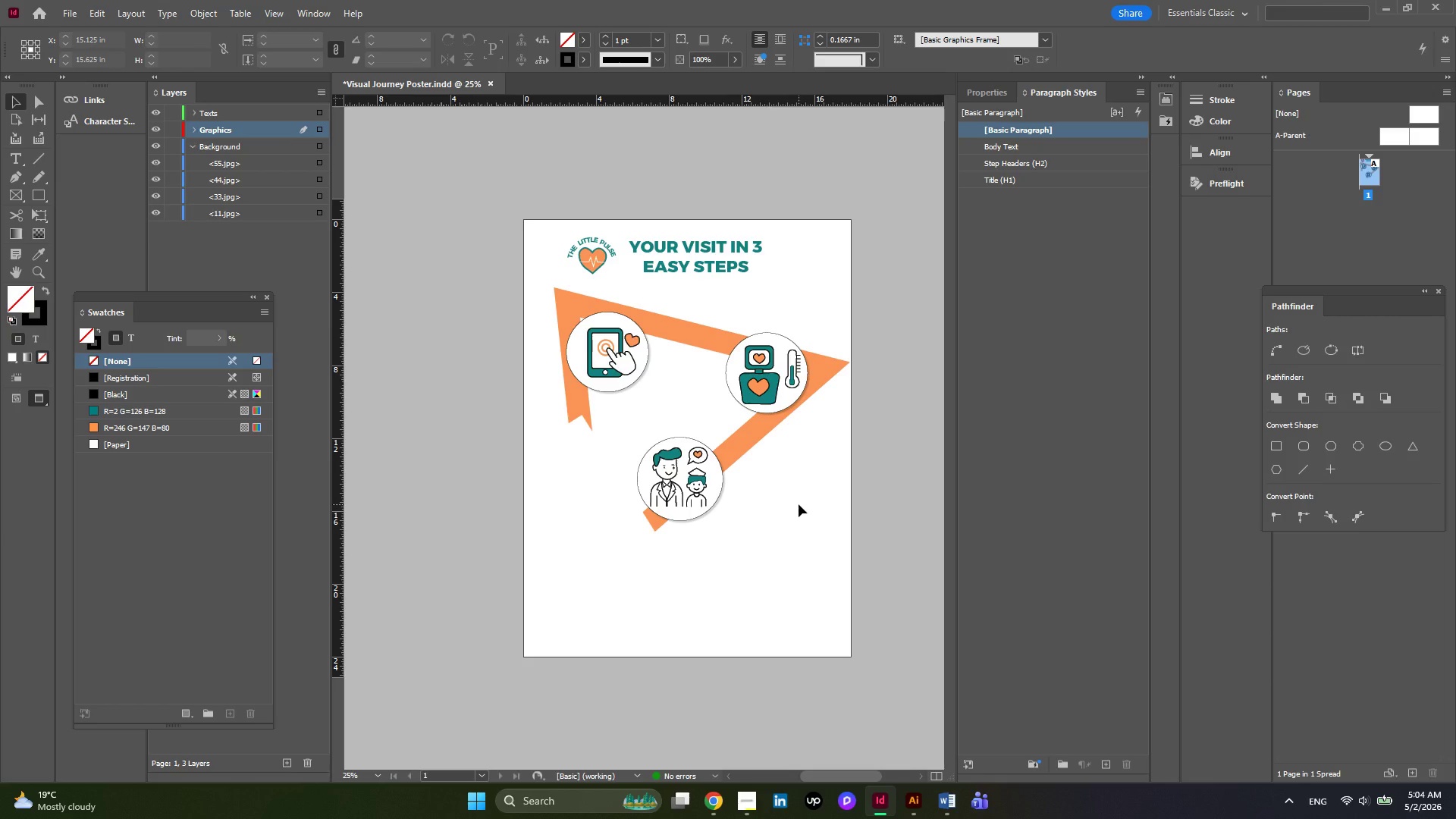 
left_click([648, 544])
 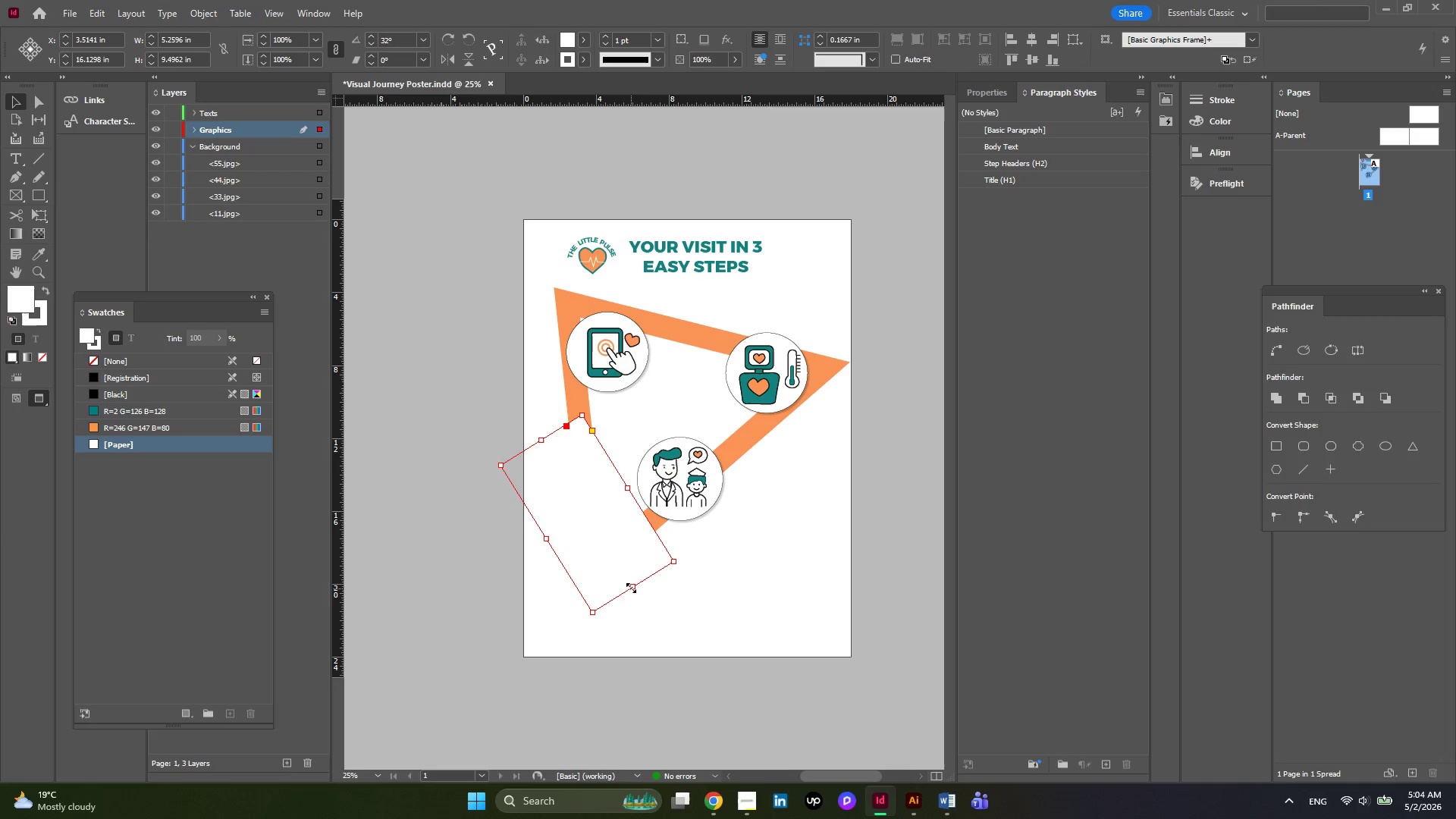 
left_click_drag(start_coordinate=[631, 588], to_coordinate=[595, 560])
 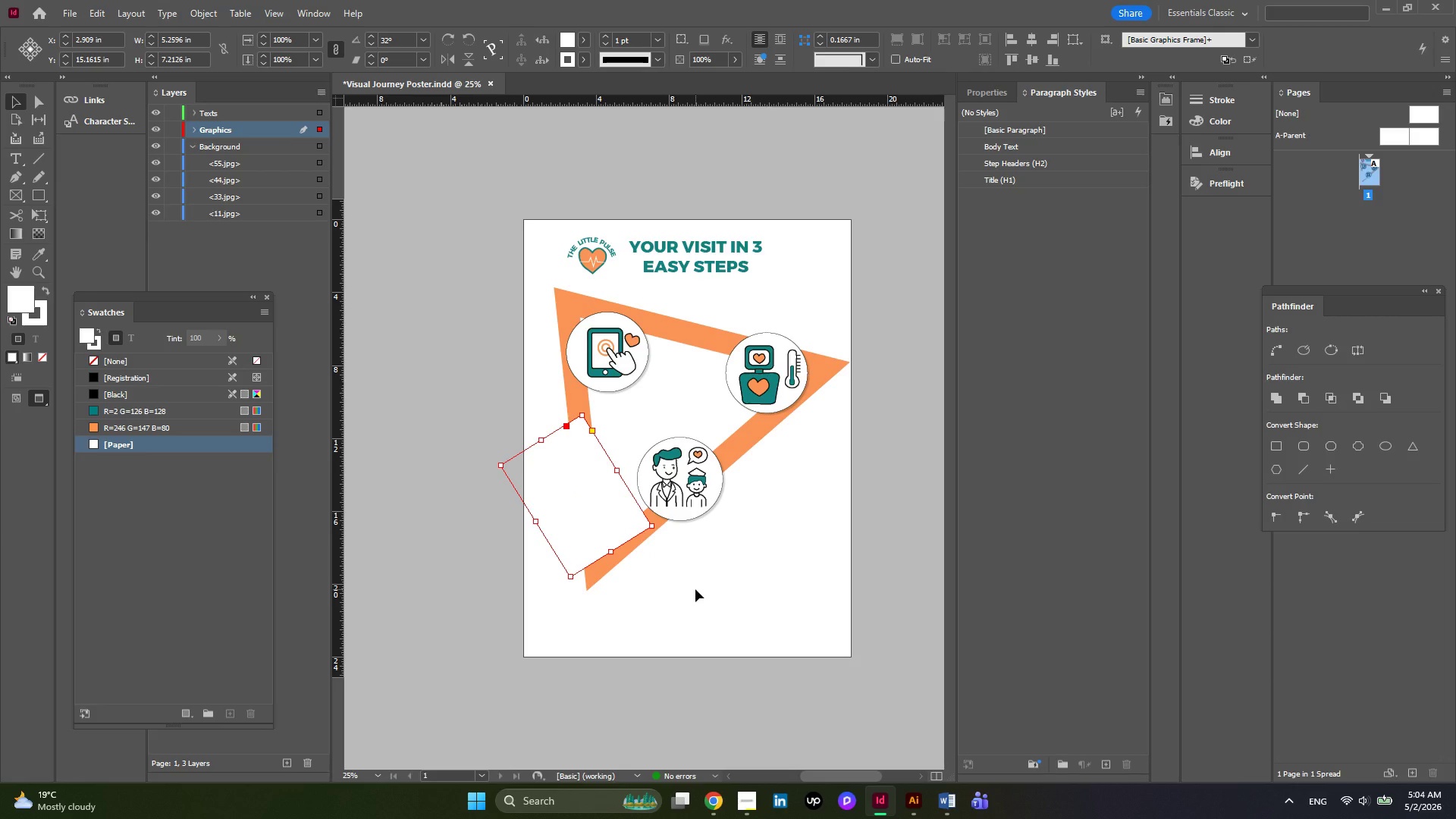 
left_click([695, 589])
 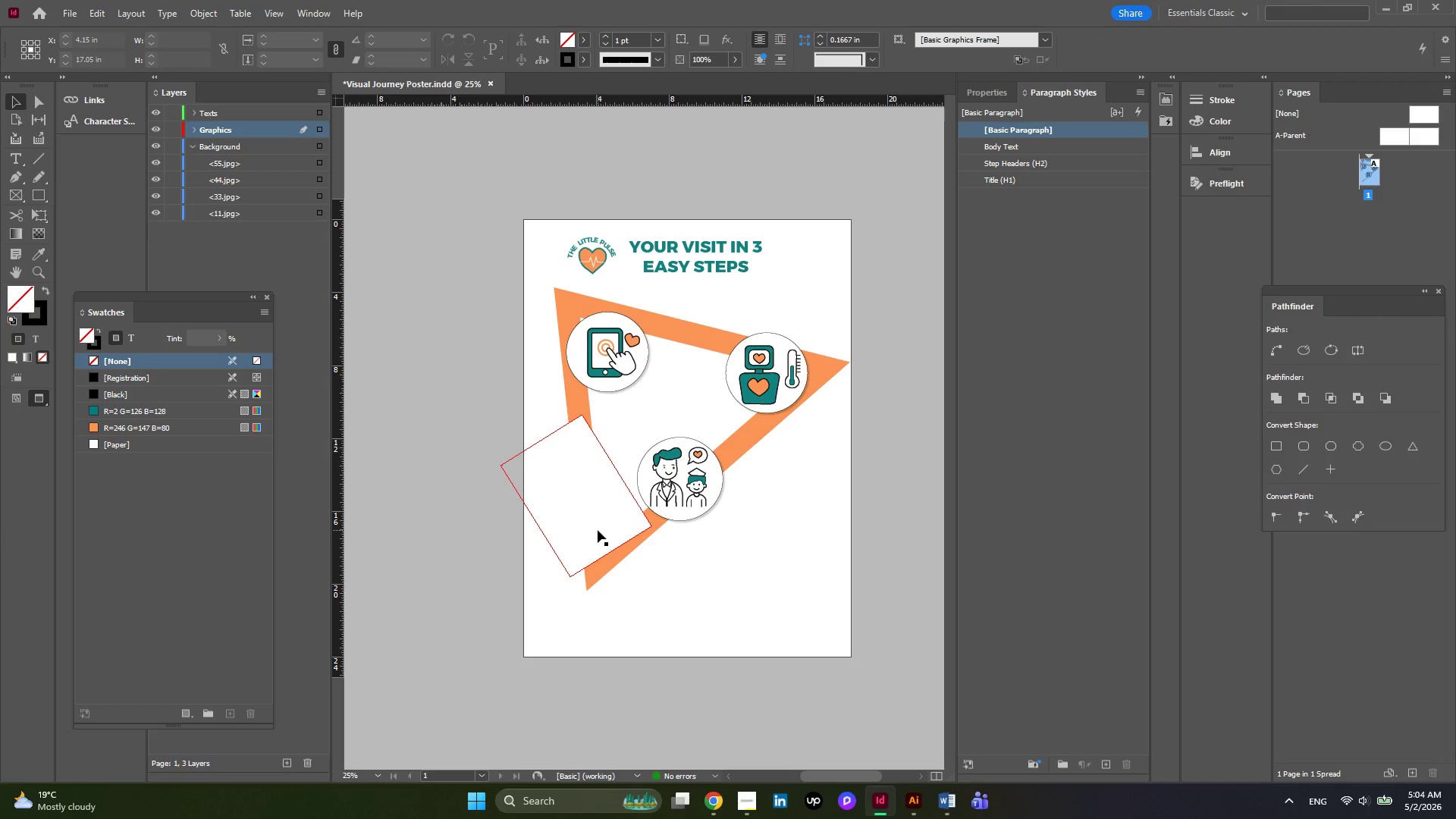 
hold_key(key=AltLeft, duration=3.19)
left_click_drag(start_coordinate=[598, 530], to_coordinate=[619, 600])
 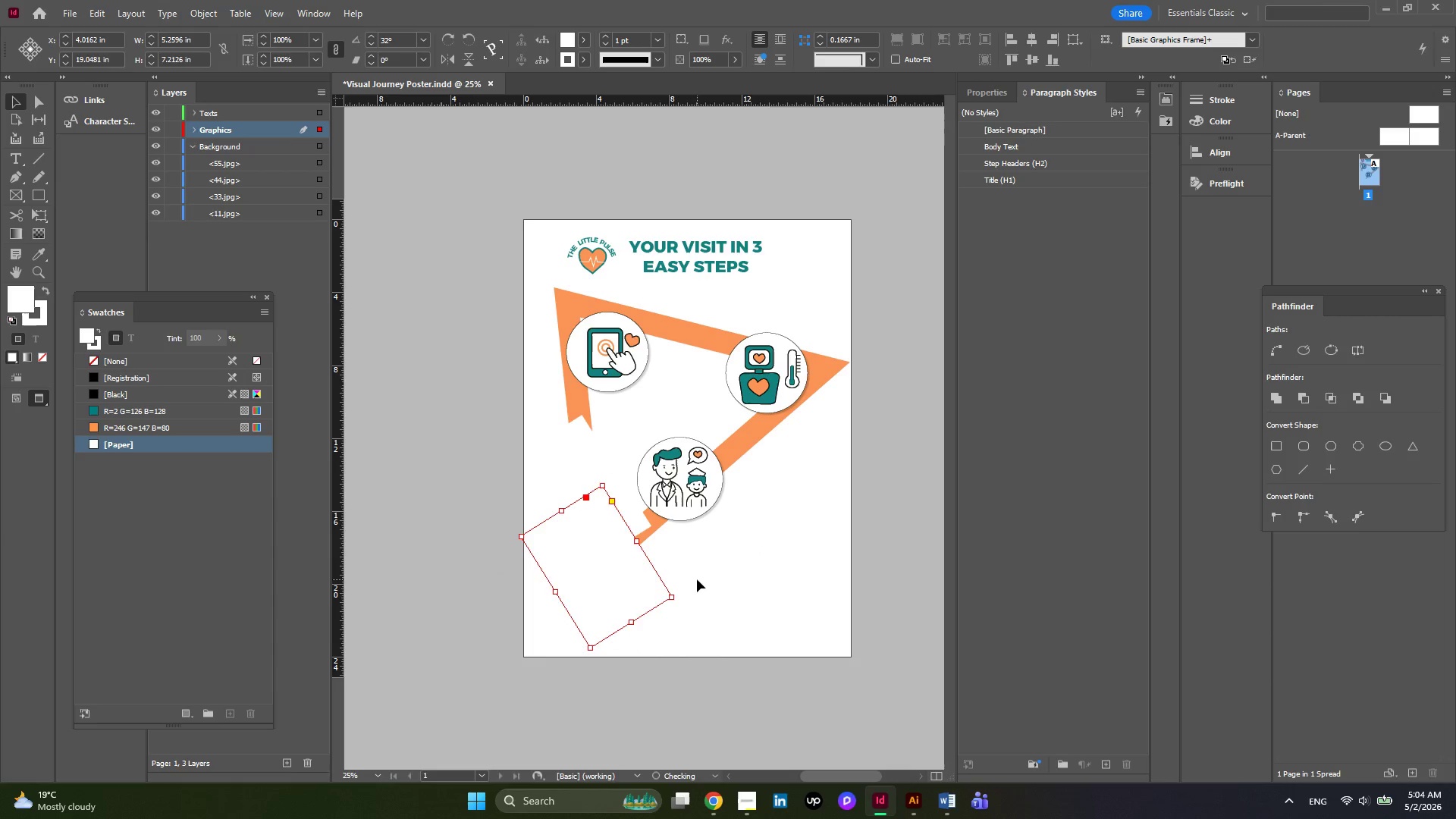 
left_click([697, 579])
 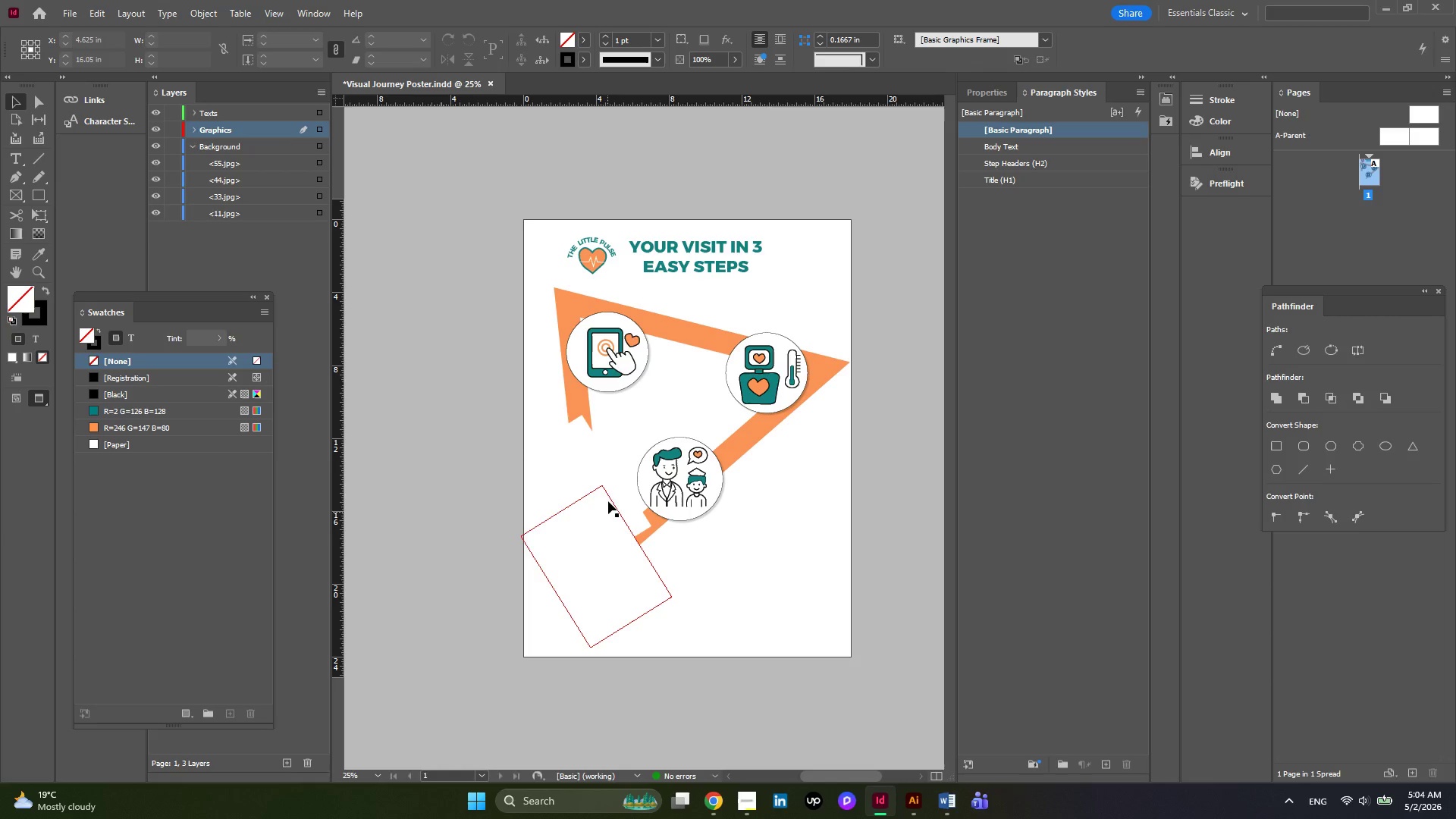 
left_click([609, 482])
 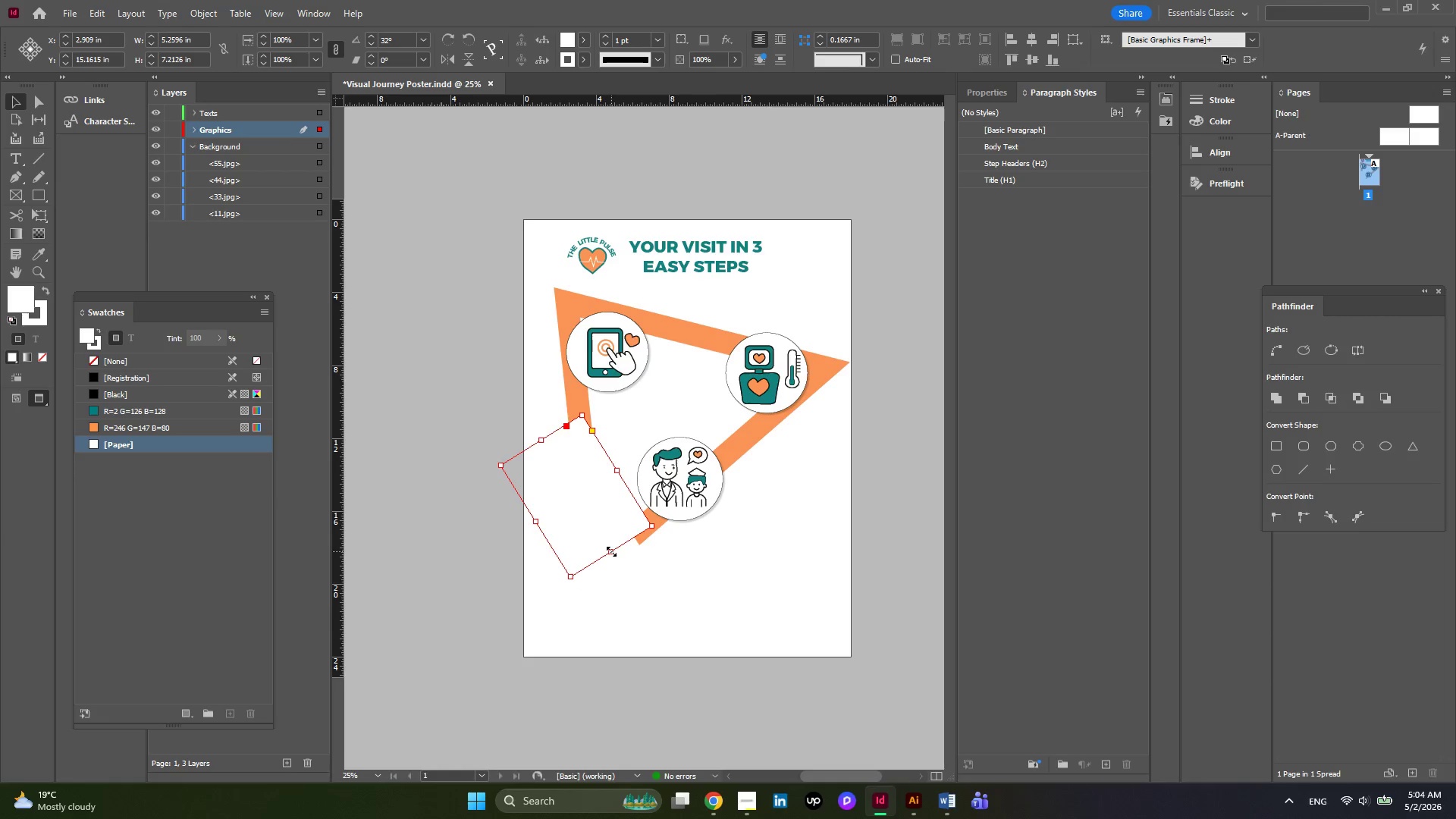 
left_click_drag(start_coordinate=[611, 551], to_coordinate=[604, 536])
 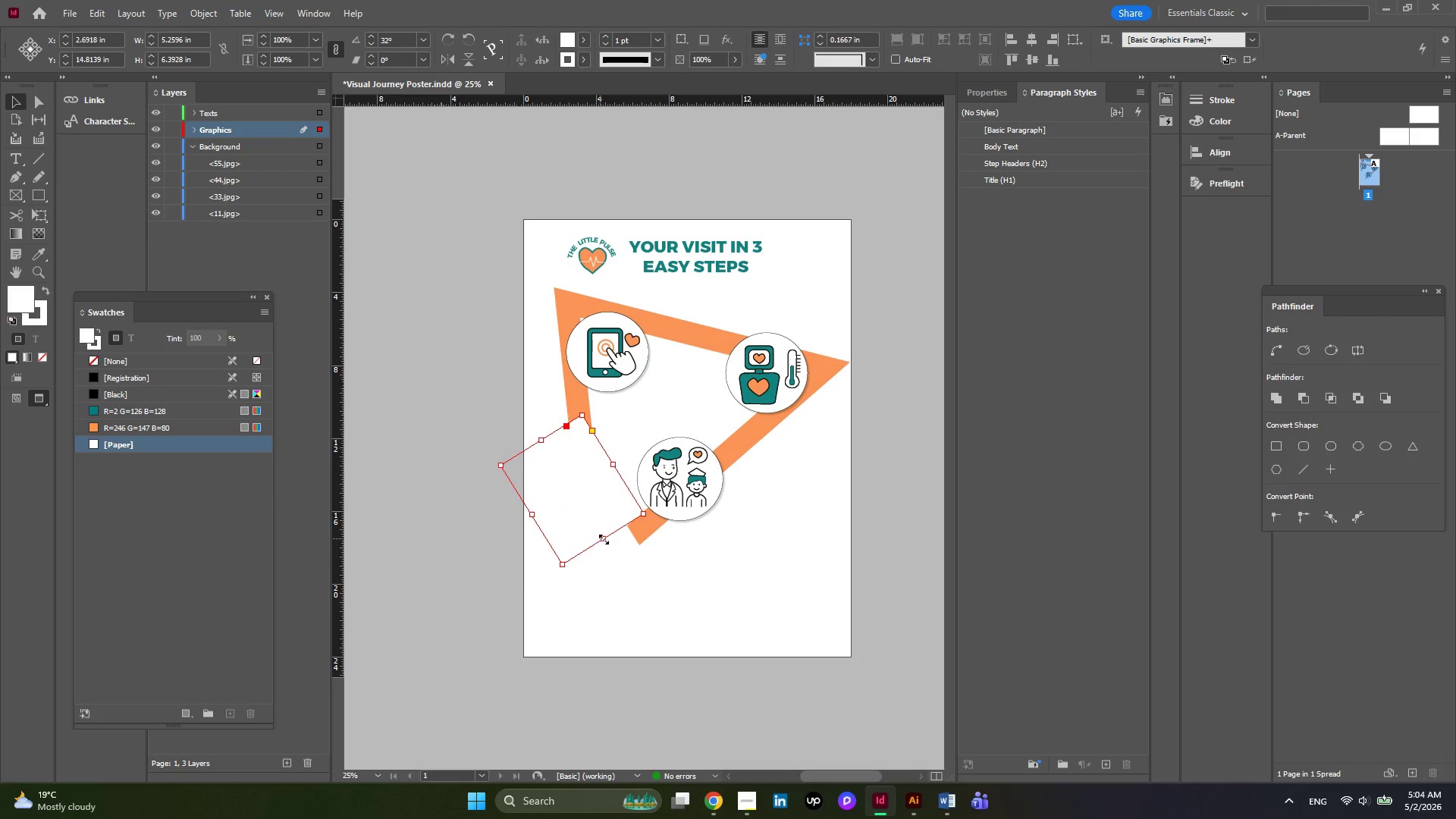 
left_click_drag(start_coordinate=[605, 540], to_coordinate=[601, 536])
 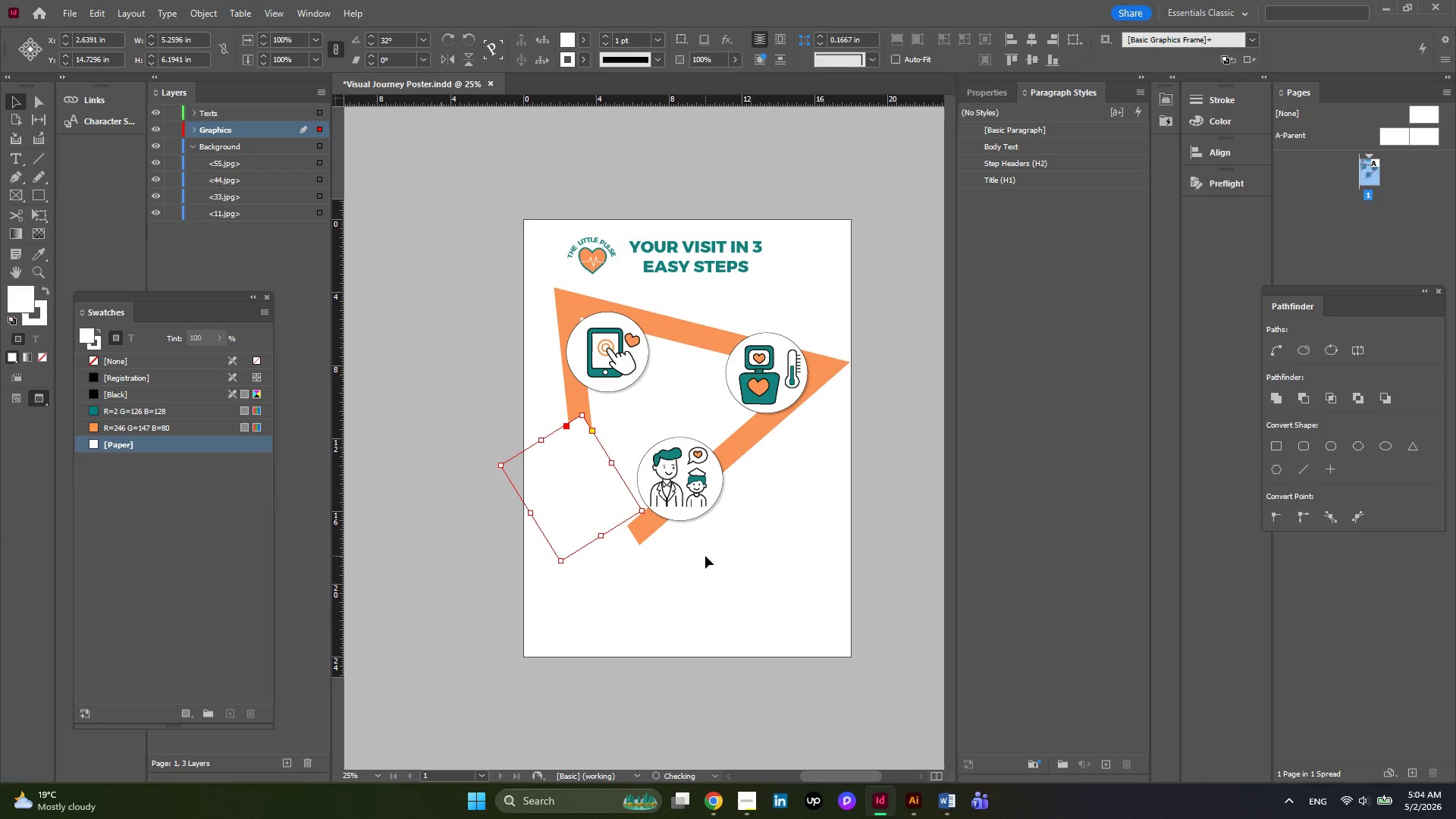 
left_click([705, 556])
 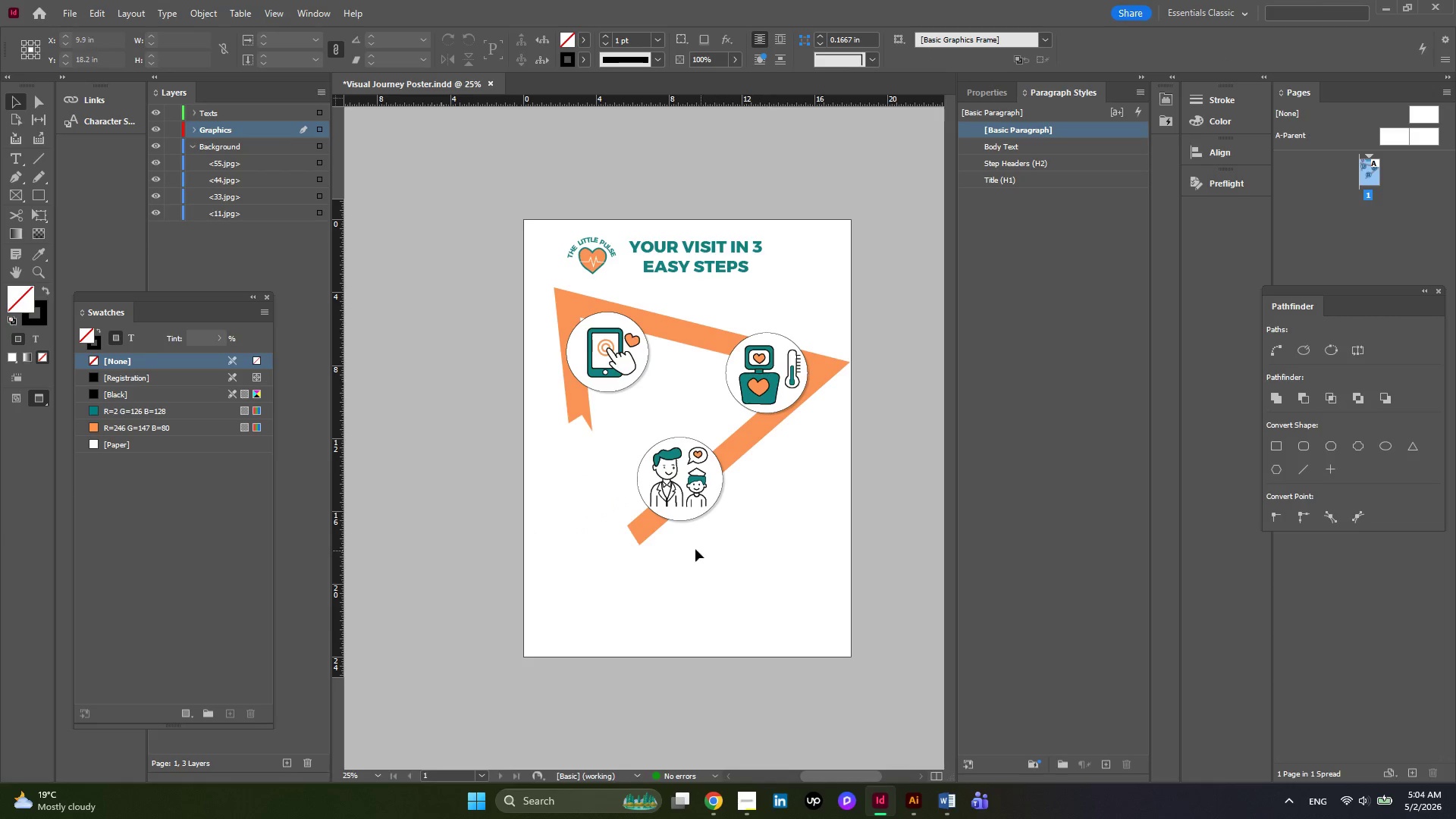 
left_click([579, 537])
 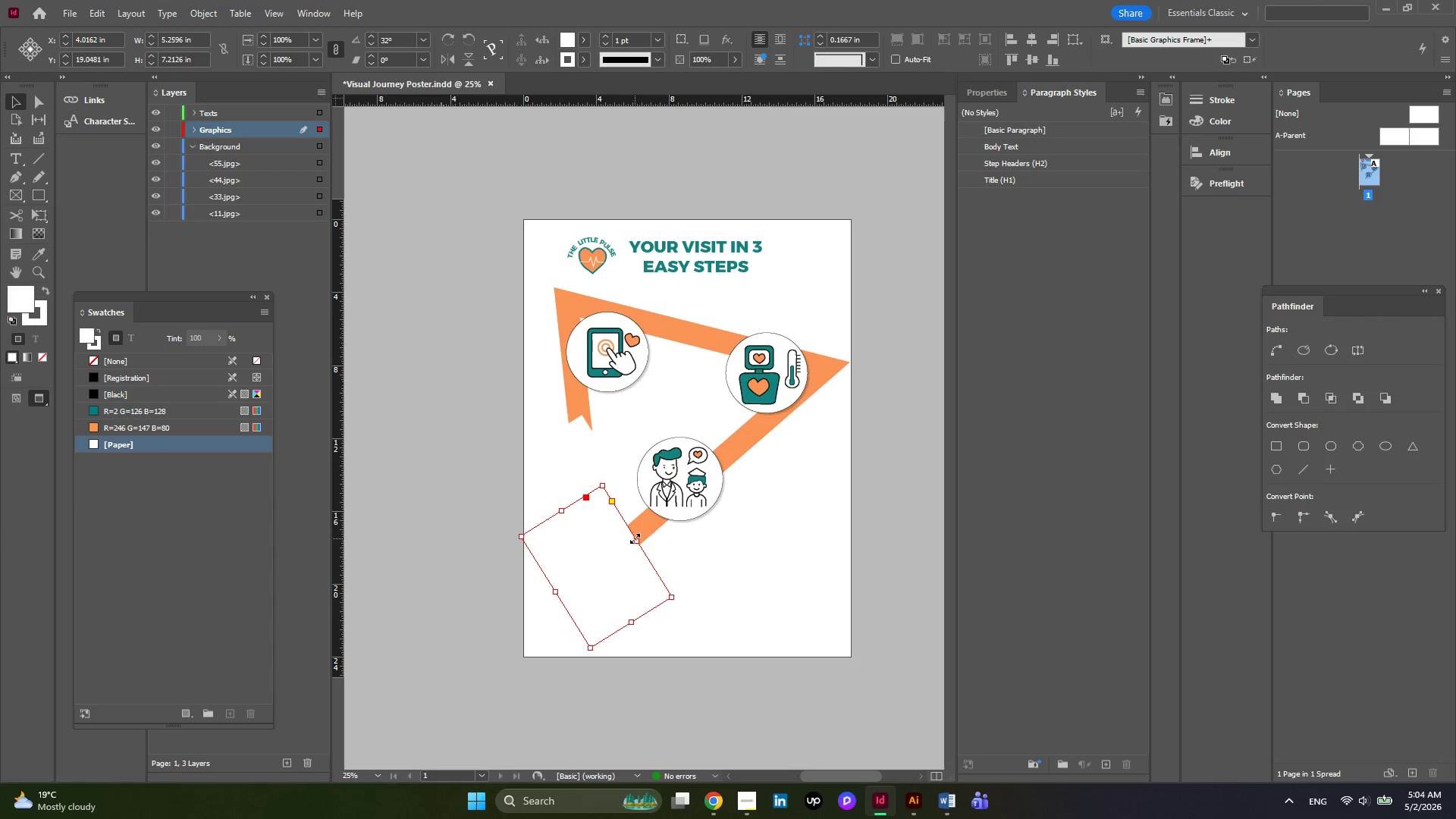 
left_click_drag(start_coordinate=[635, 538], to_coordinate=[621, 548])
 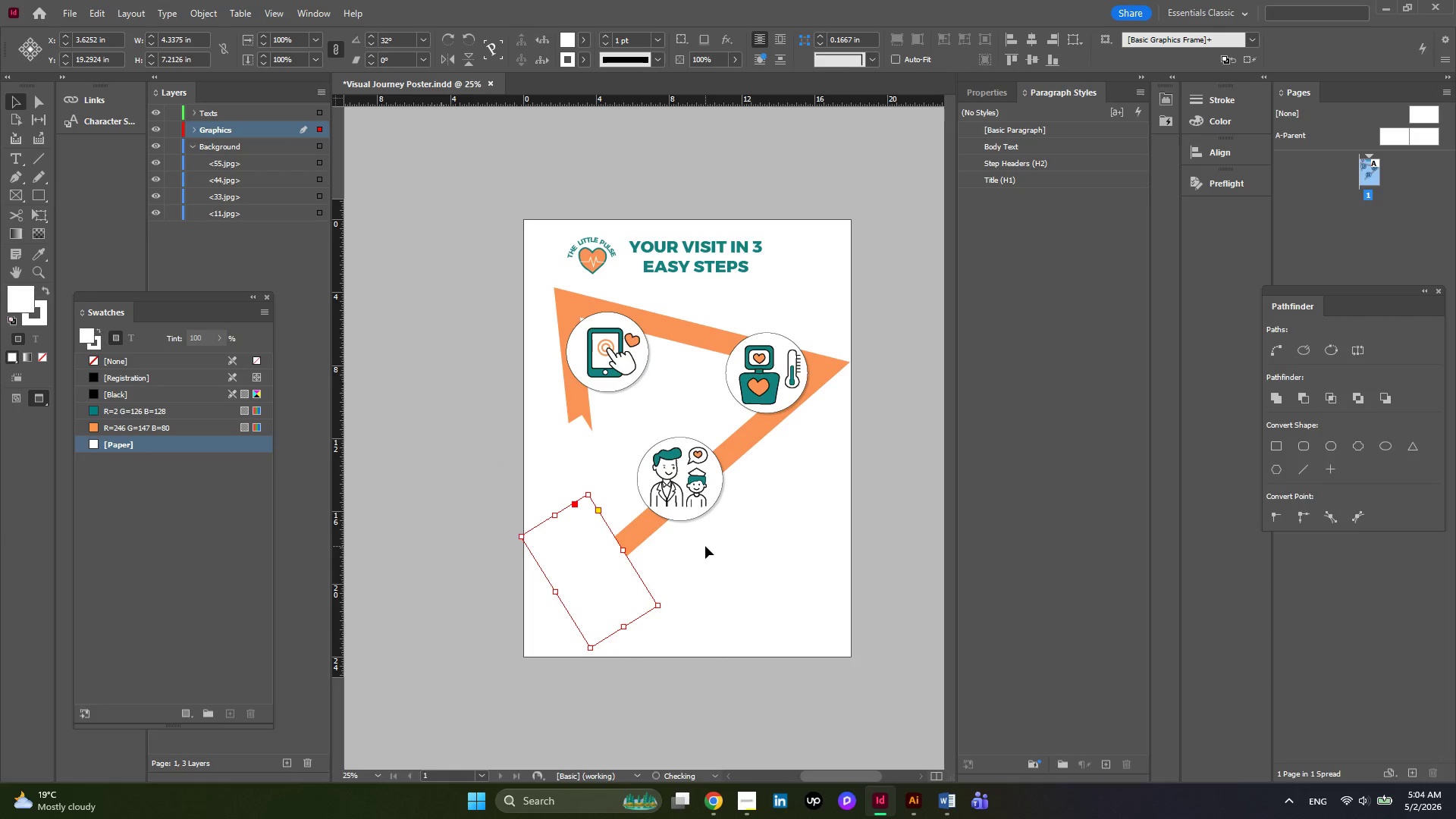 
left_click([705, 546])
 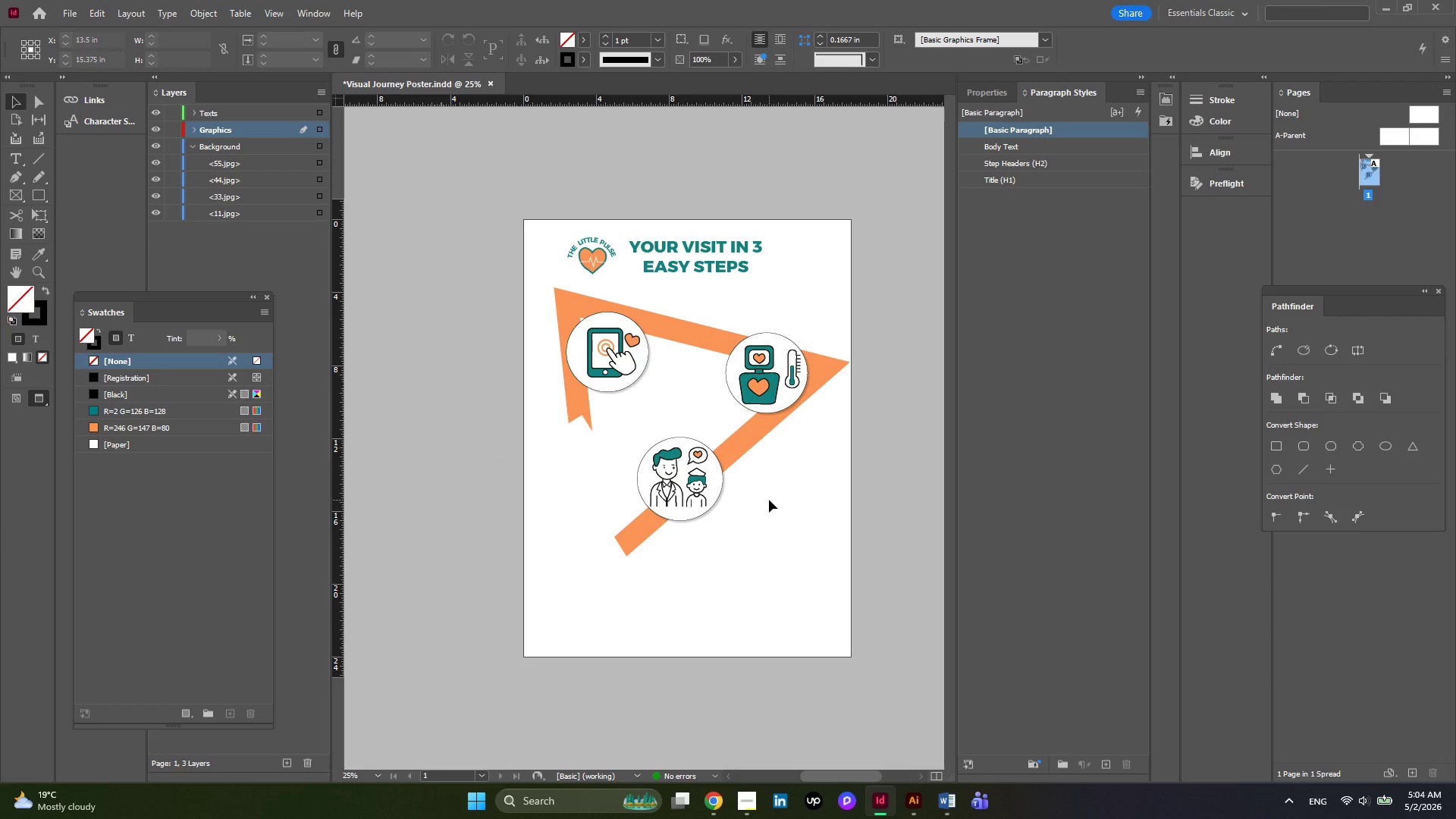 
left_click([604, 579])
 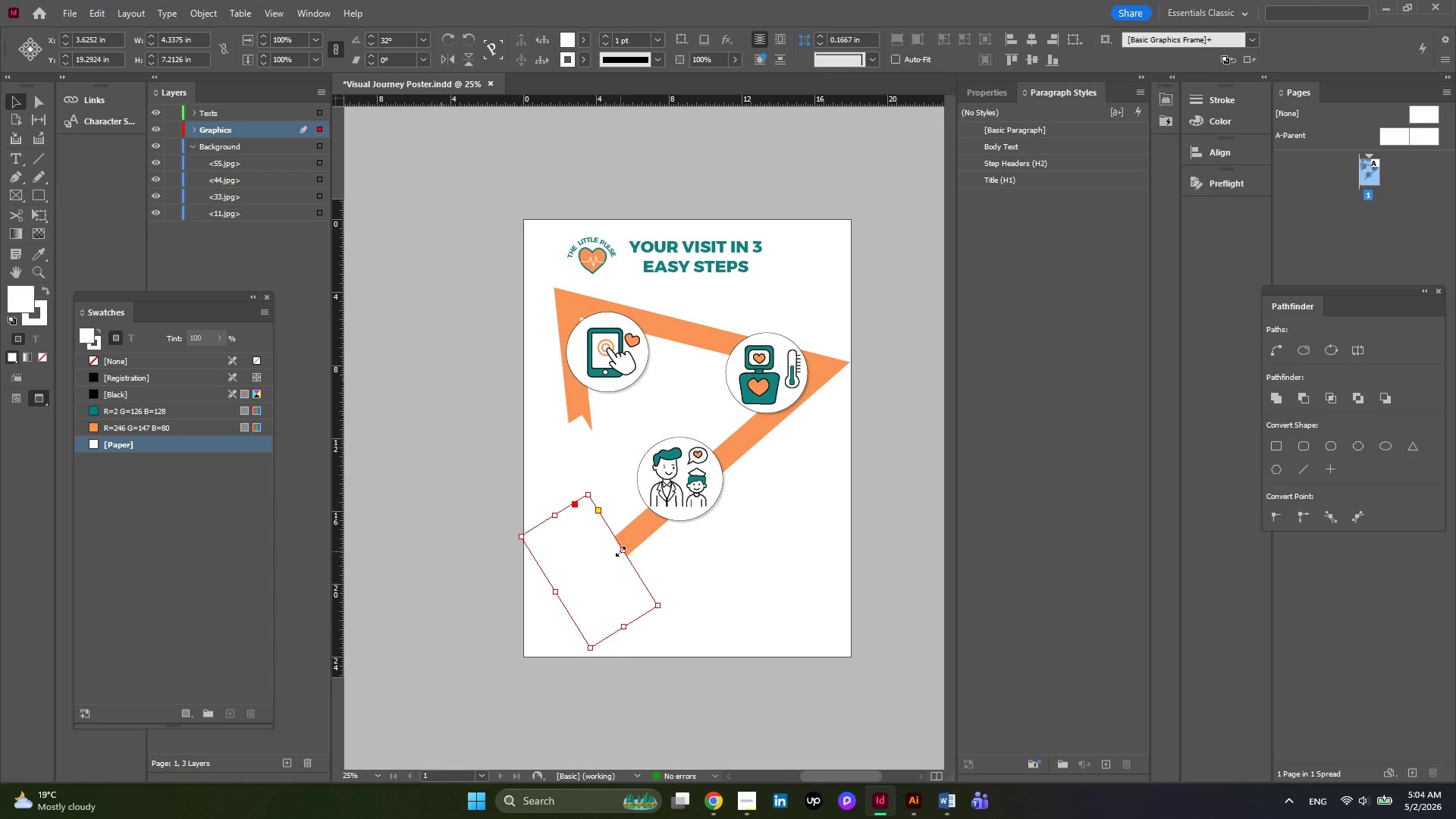 
left_click_drag(start_coordinate=[620, 551], to_coordinate=[624, 549])
 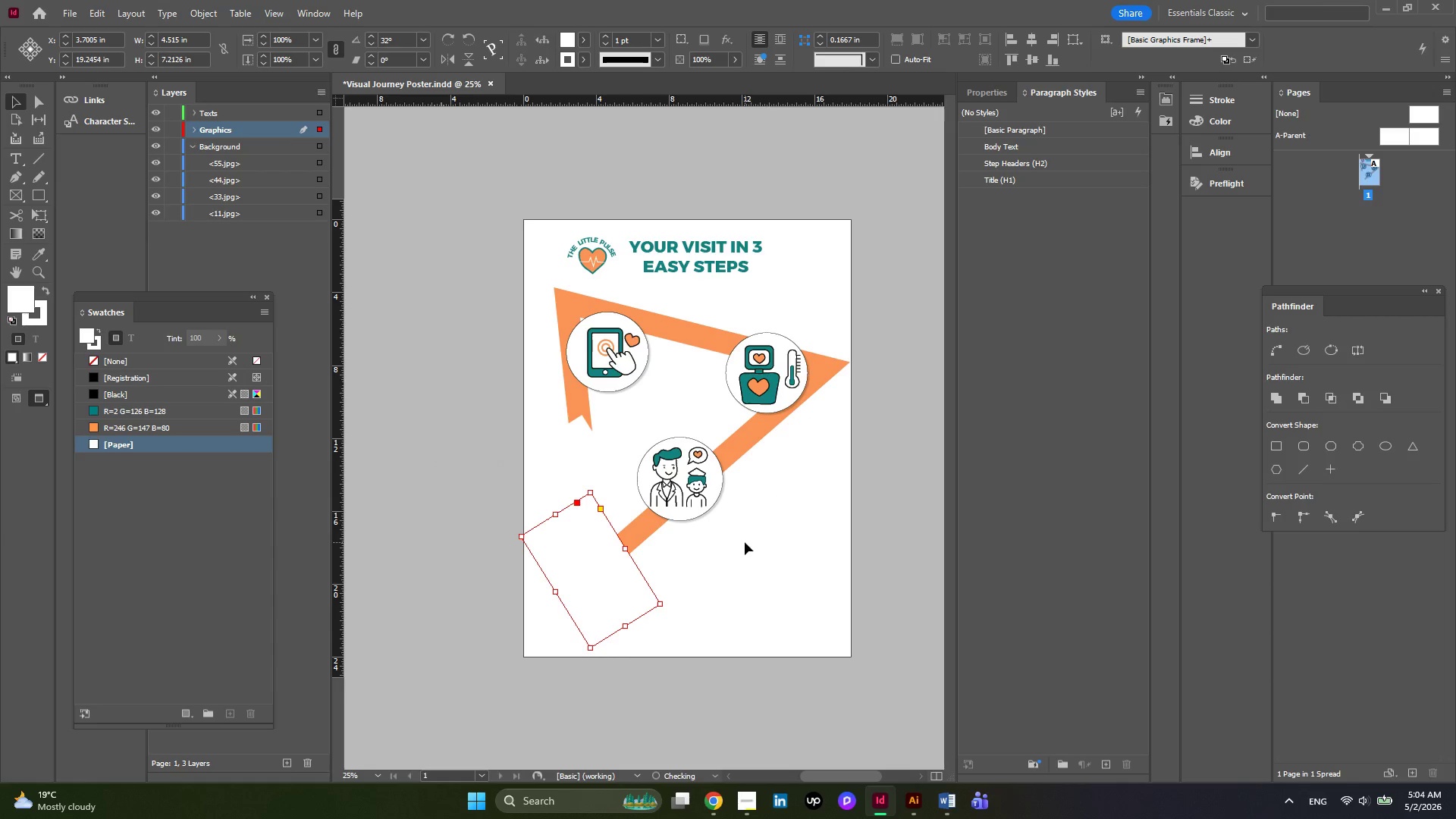 
left_click([745, 542])
 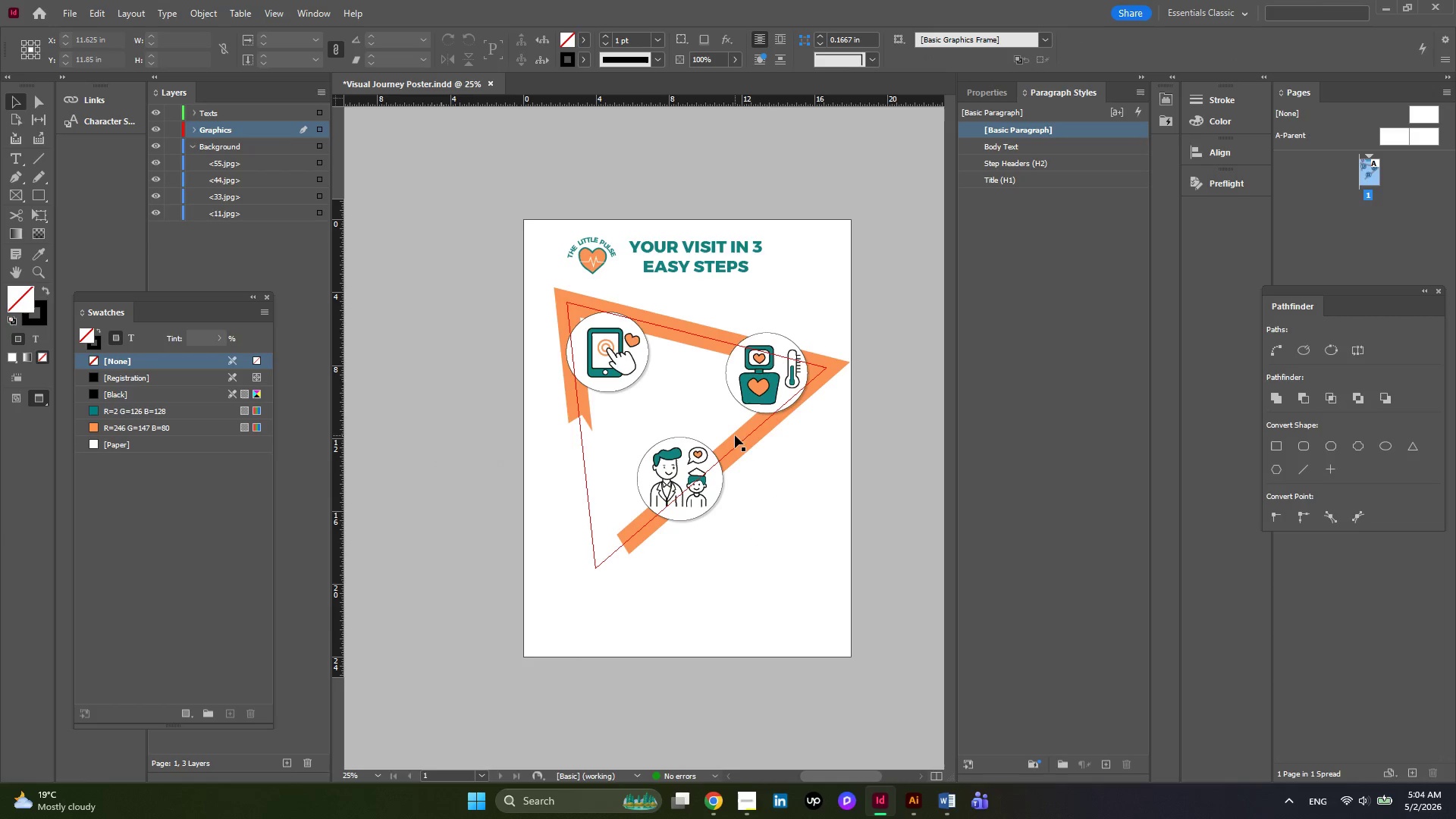 
left_click([735, 436])
 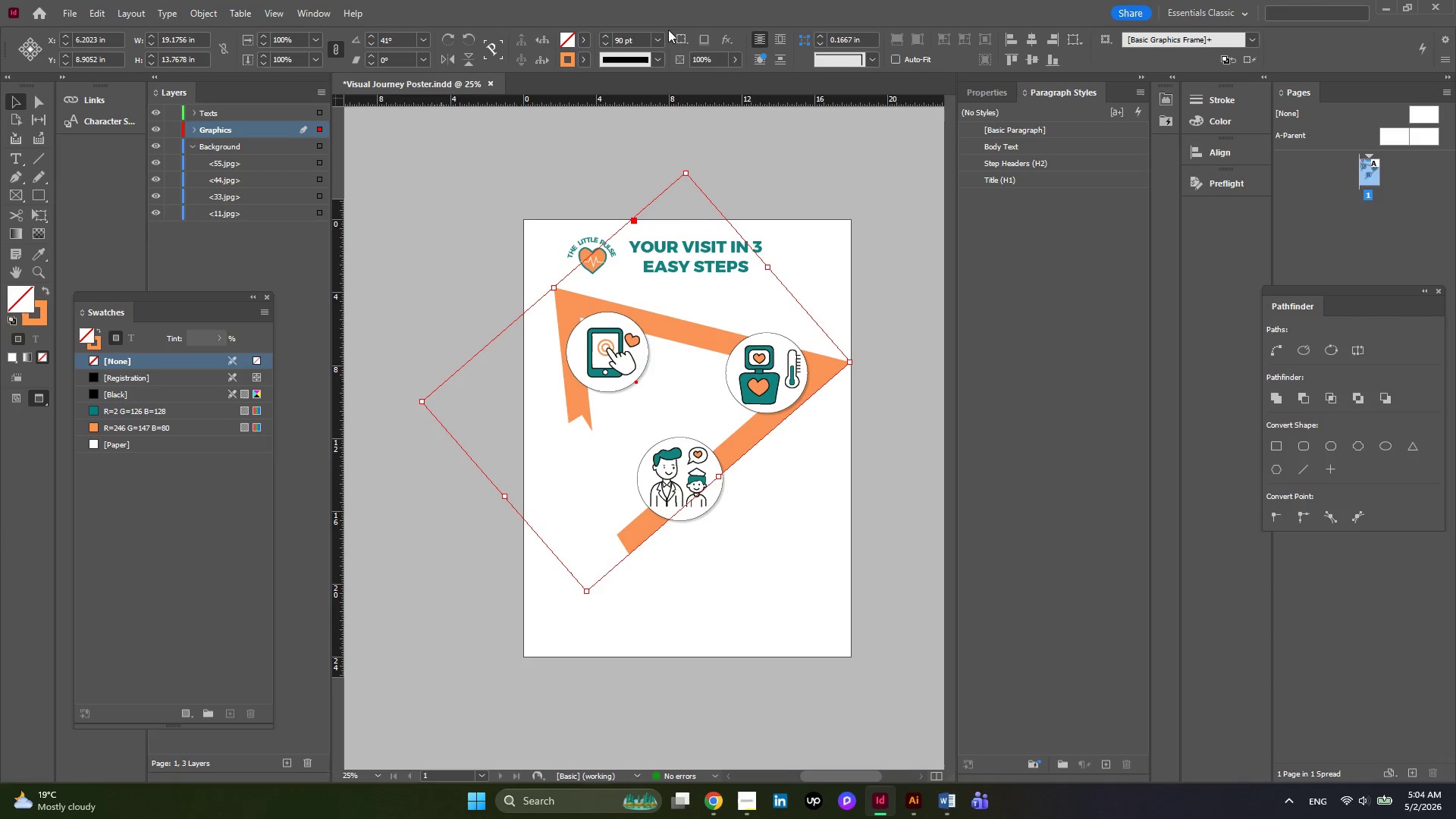 
left_click([665, 36])
 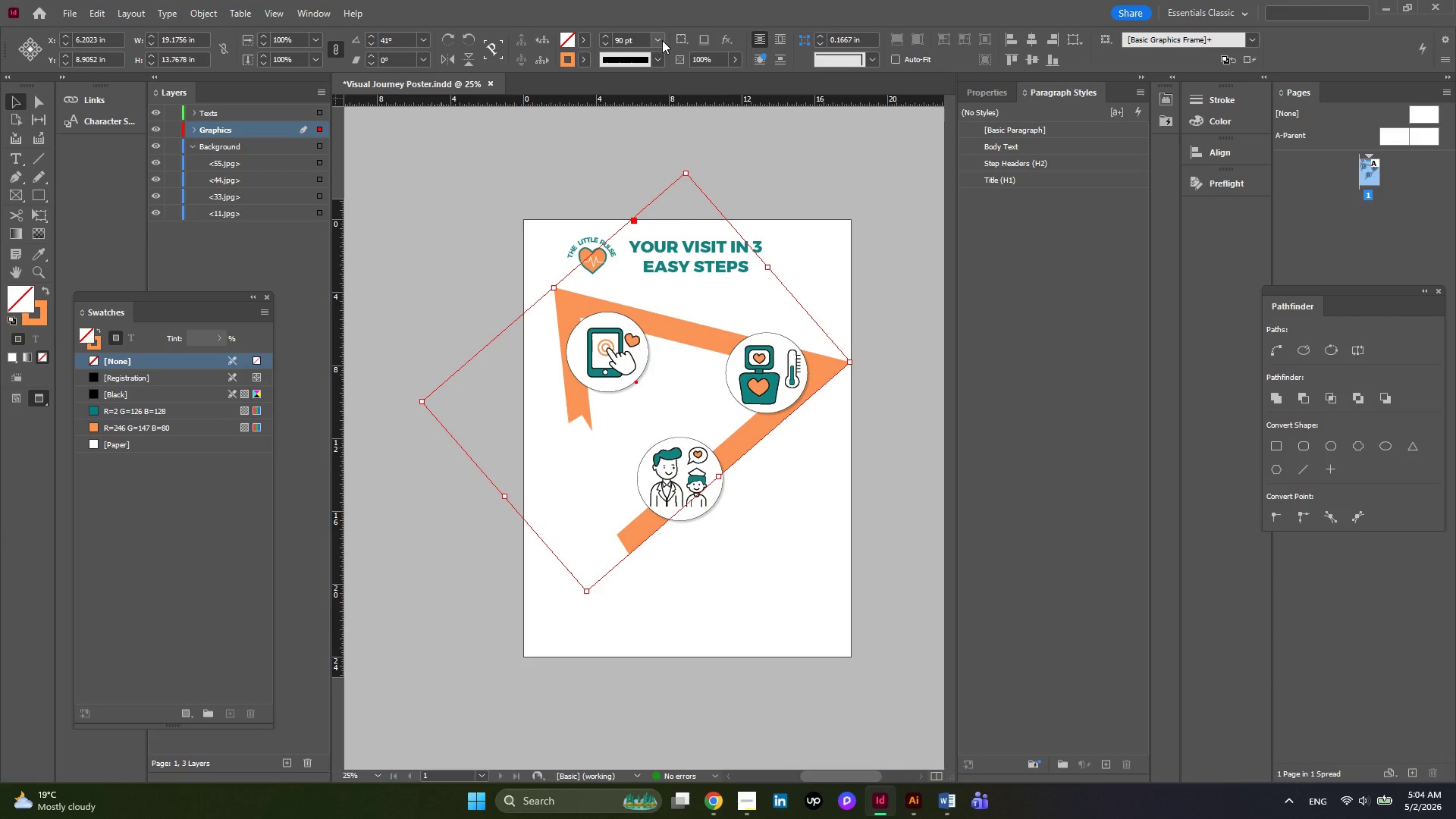 
left_click([662, 40])
 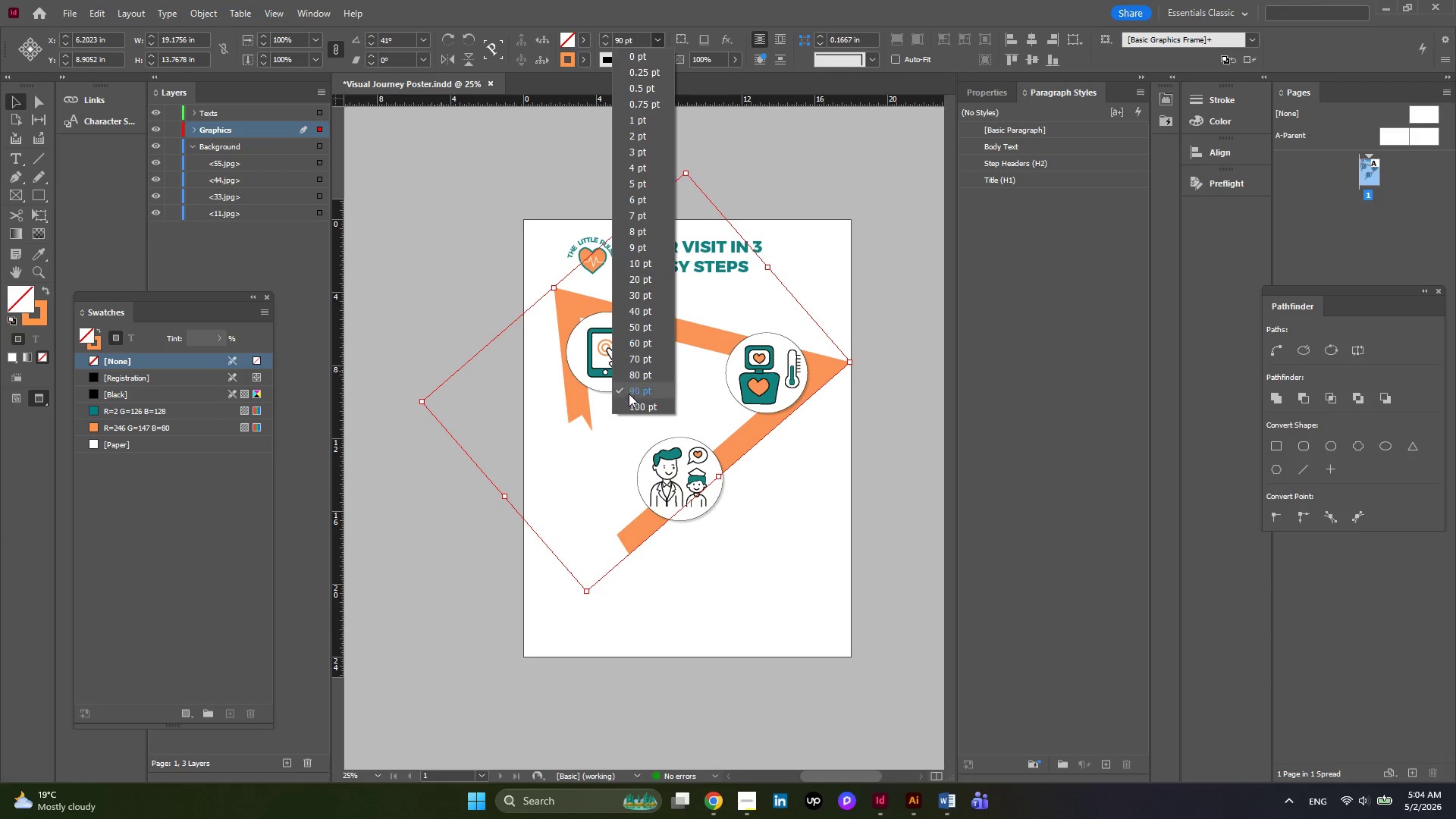 
left_click([635, 404])
 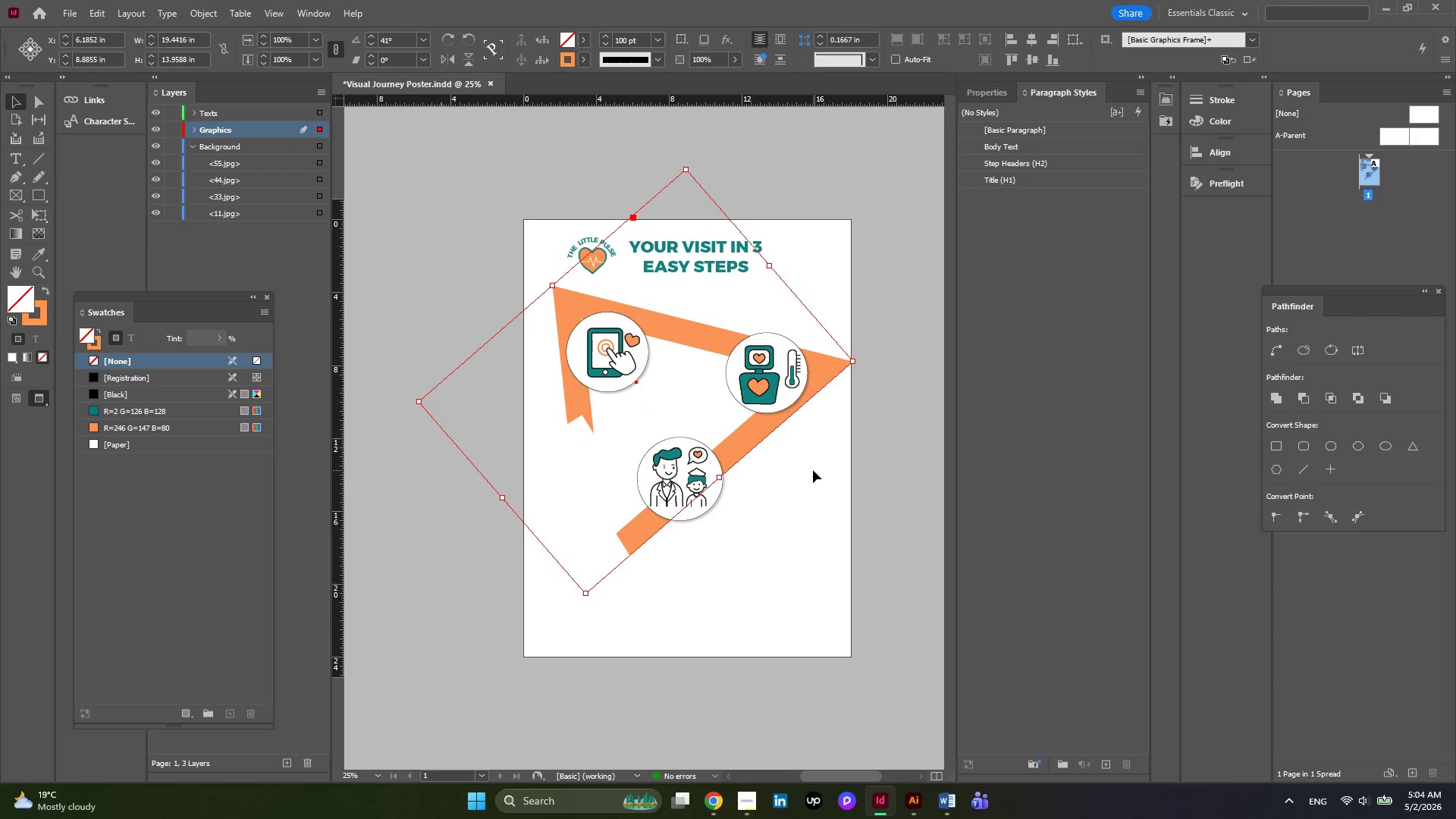 
left_click([813, 470])
 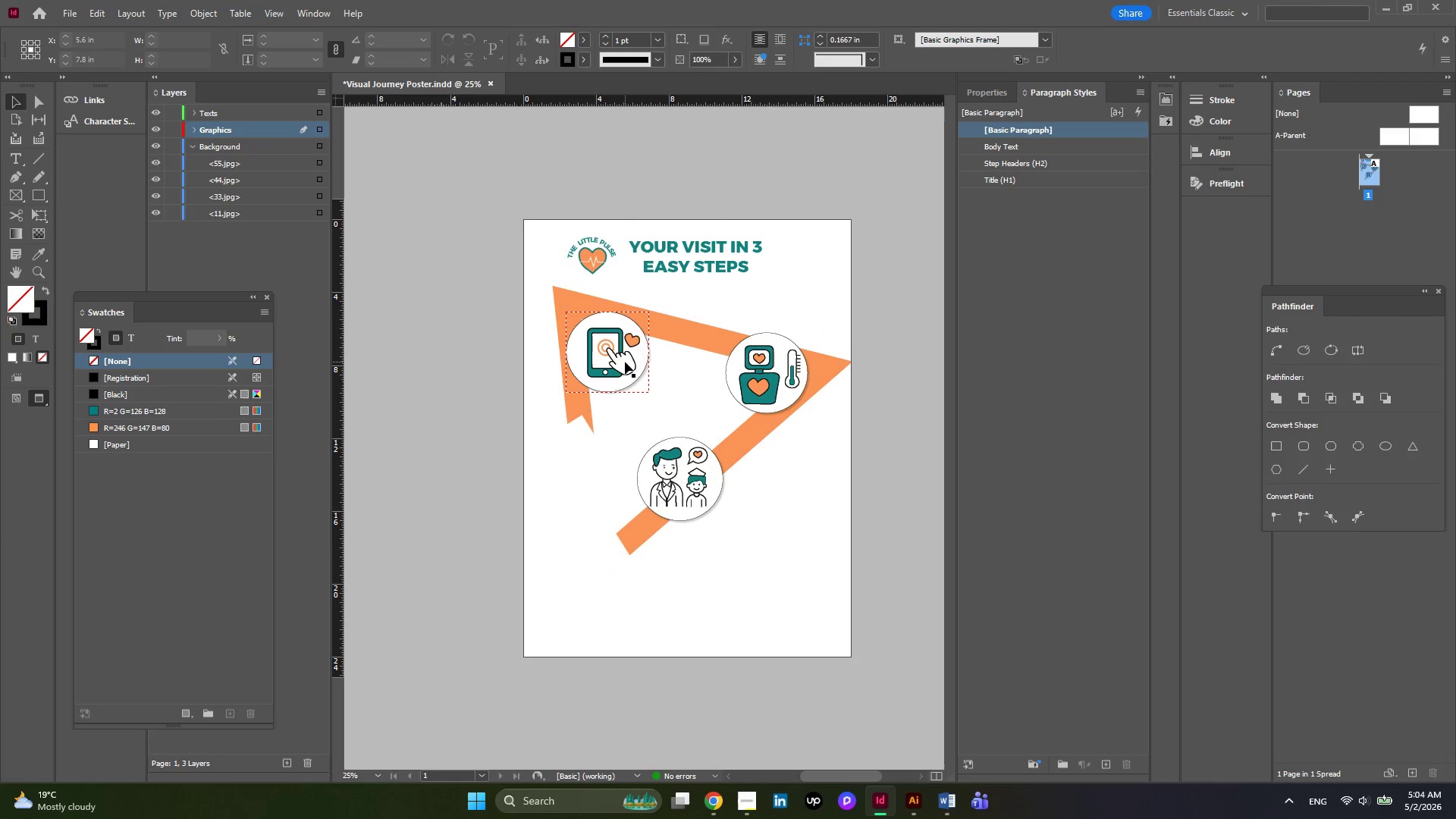 
left_click_drag(start_coordinate=[625, 362], to_coordinate=[632, 342])
 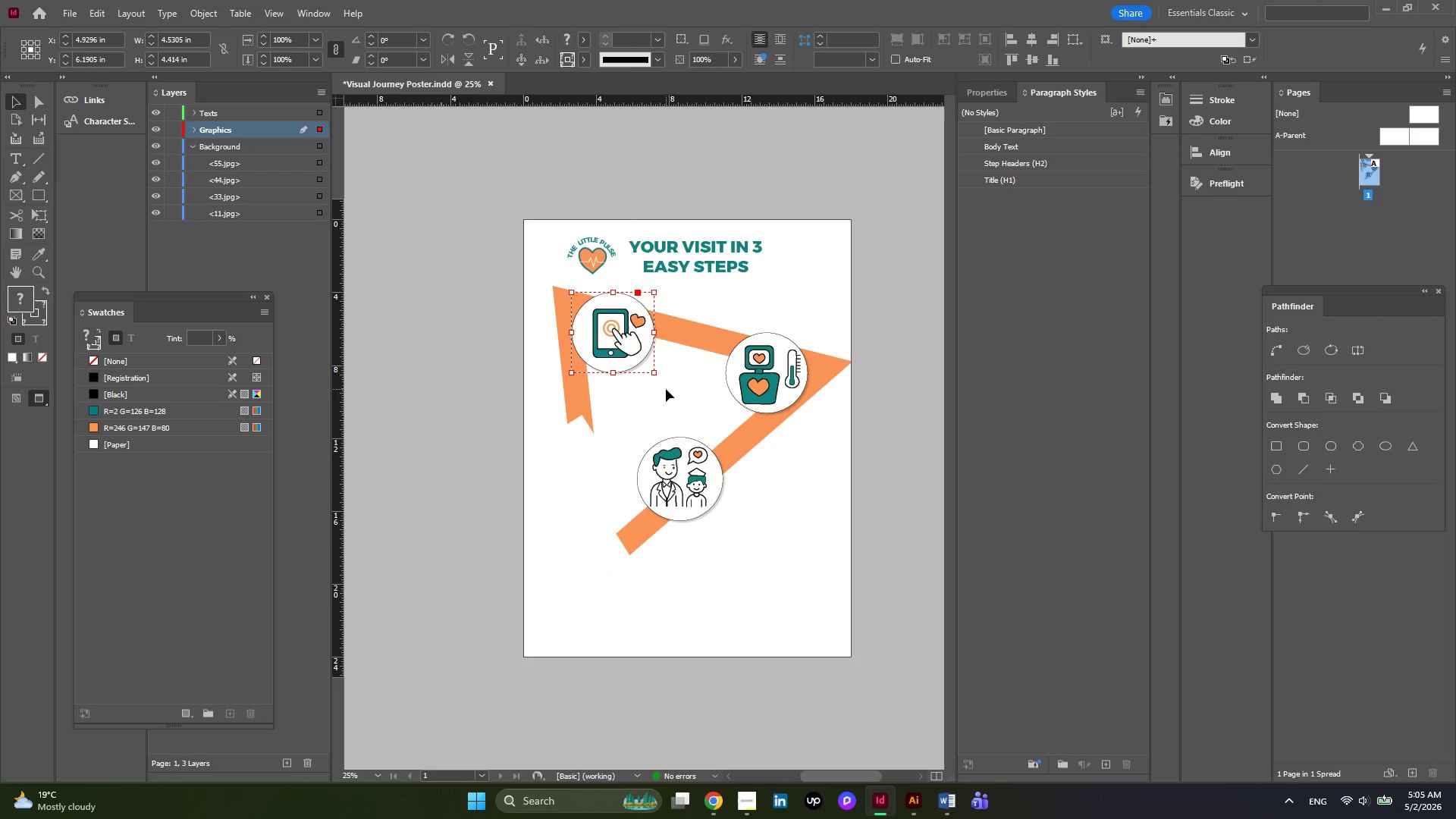 
left_click([666, 389])
 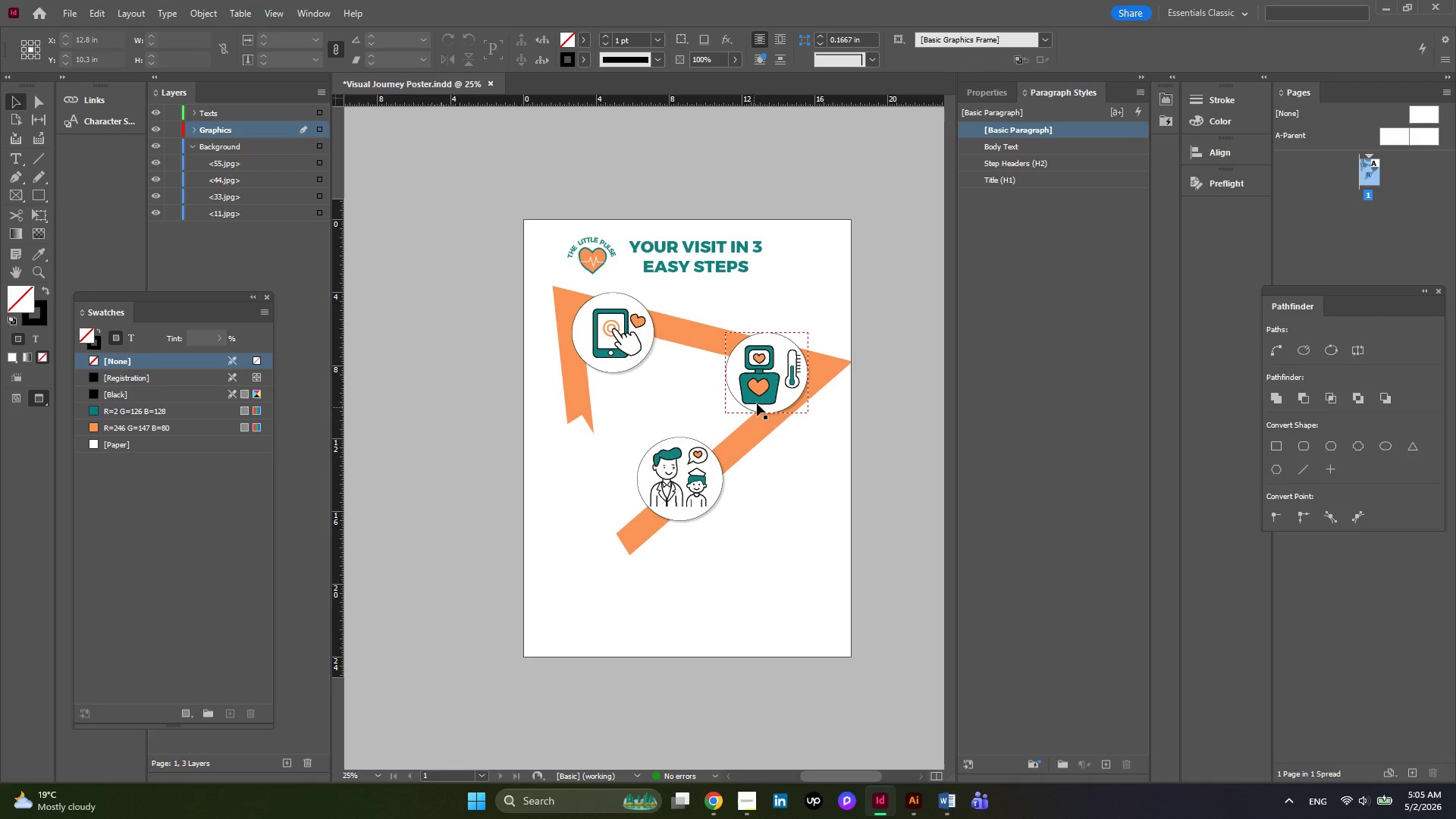 
left_click_drag(start_coordinate=[758, 403], to_coordinate=[758, 388])
 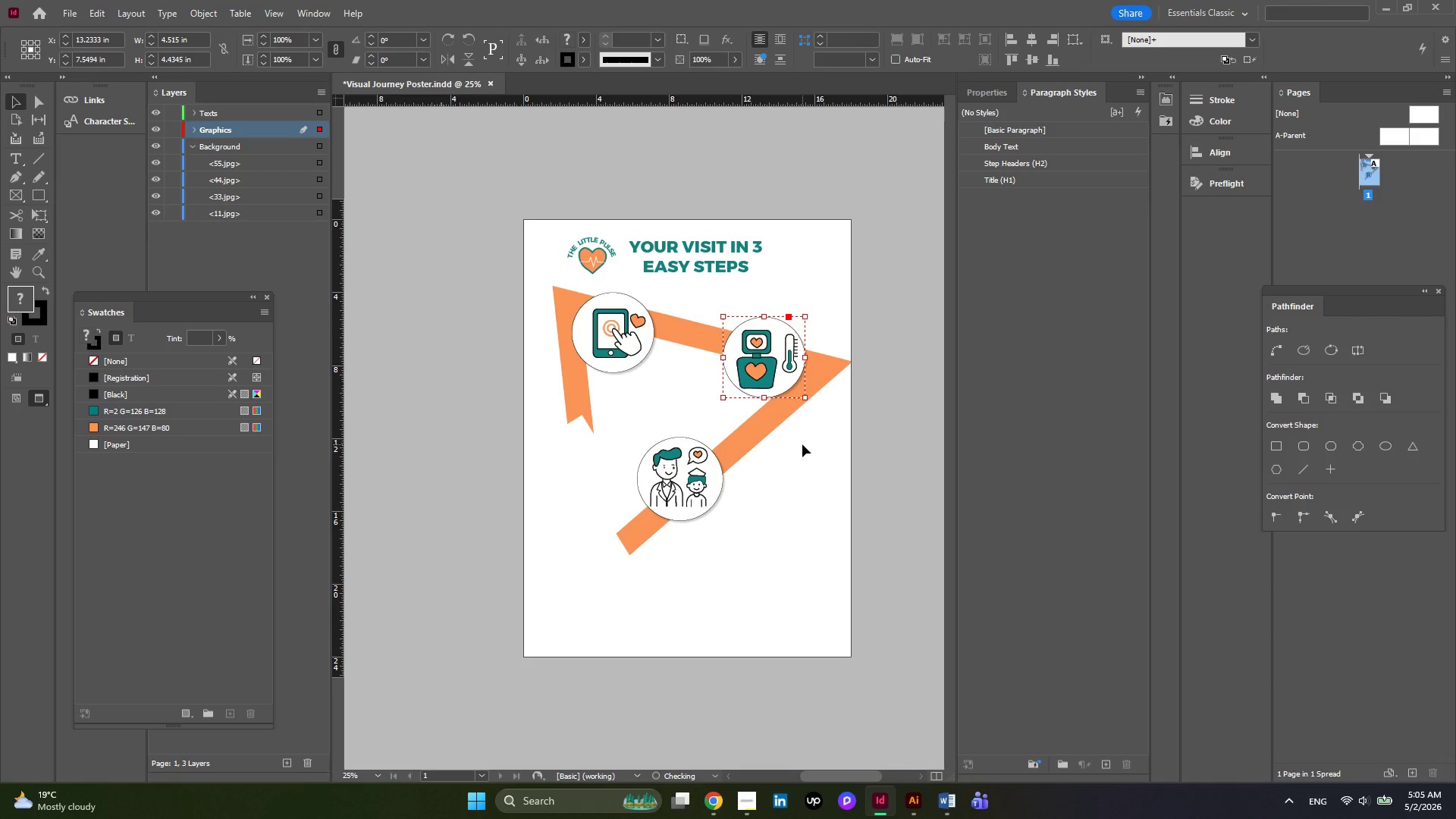 
left_click([802, 444])
 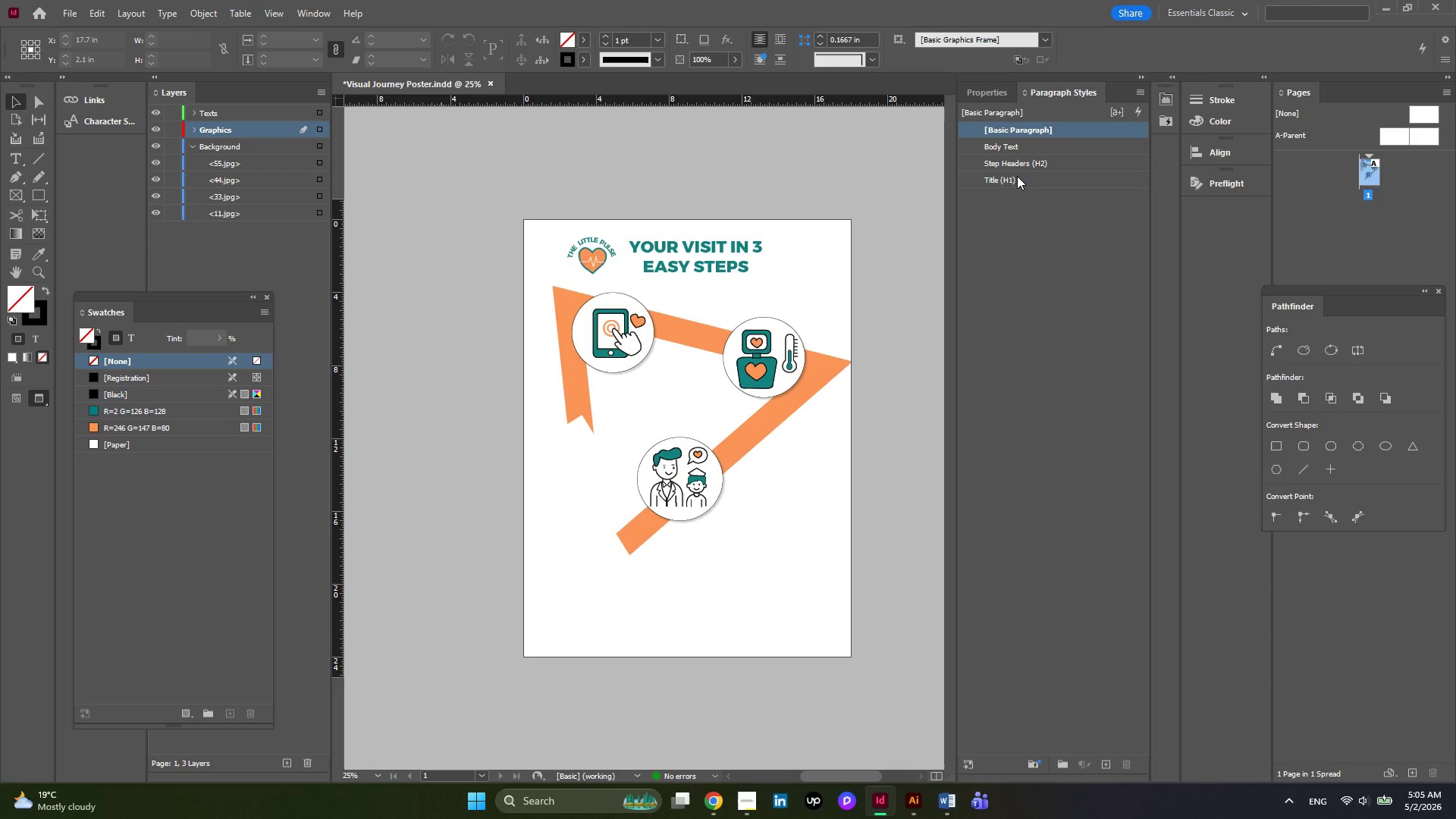 
wait(6.7)
 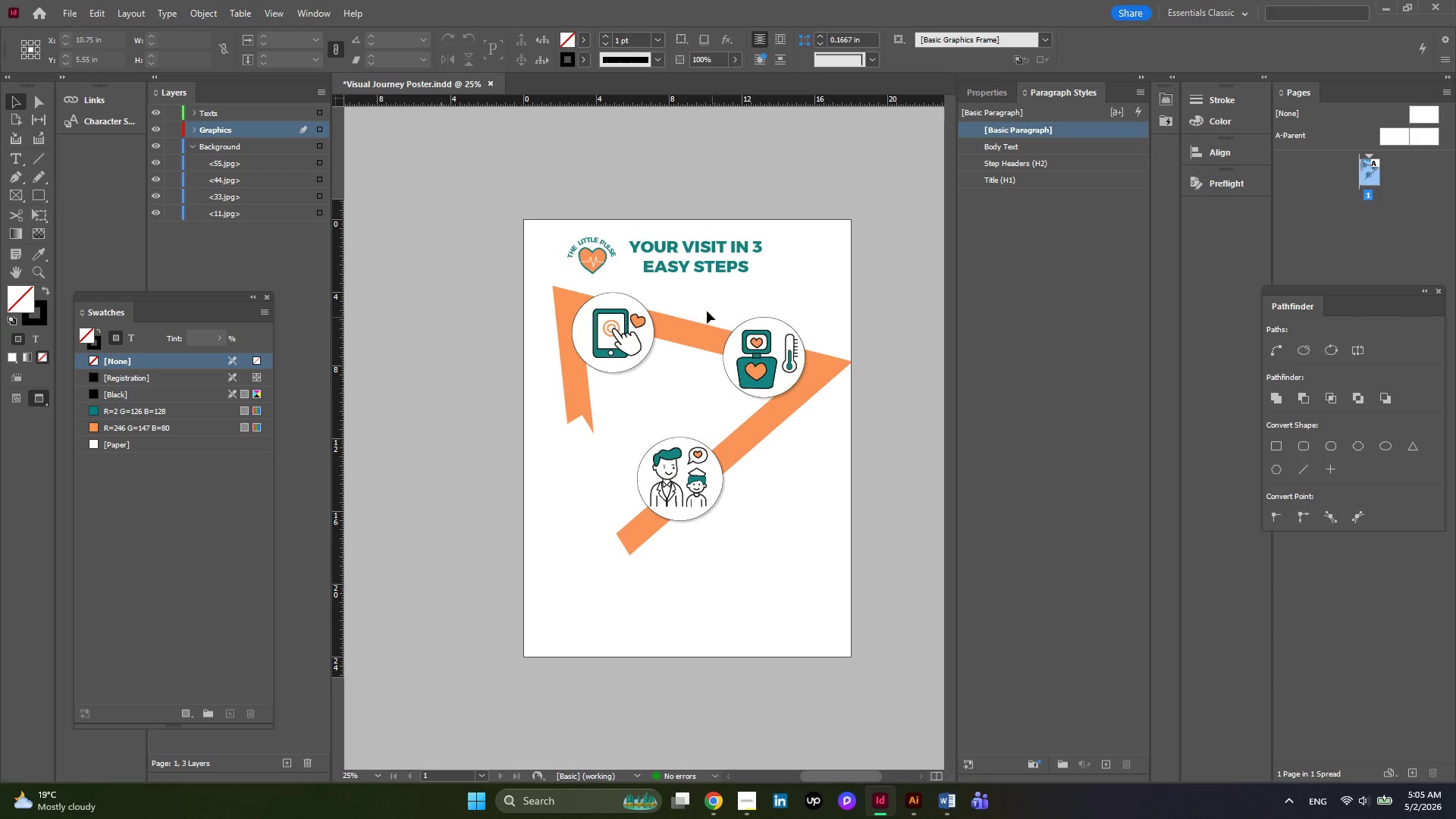 
left_click([1007, 167])
 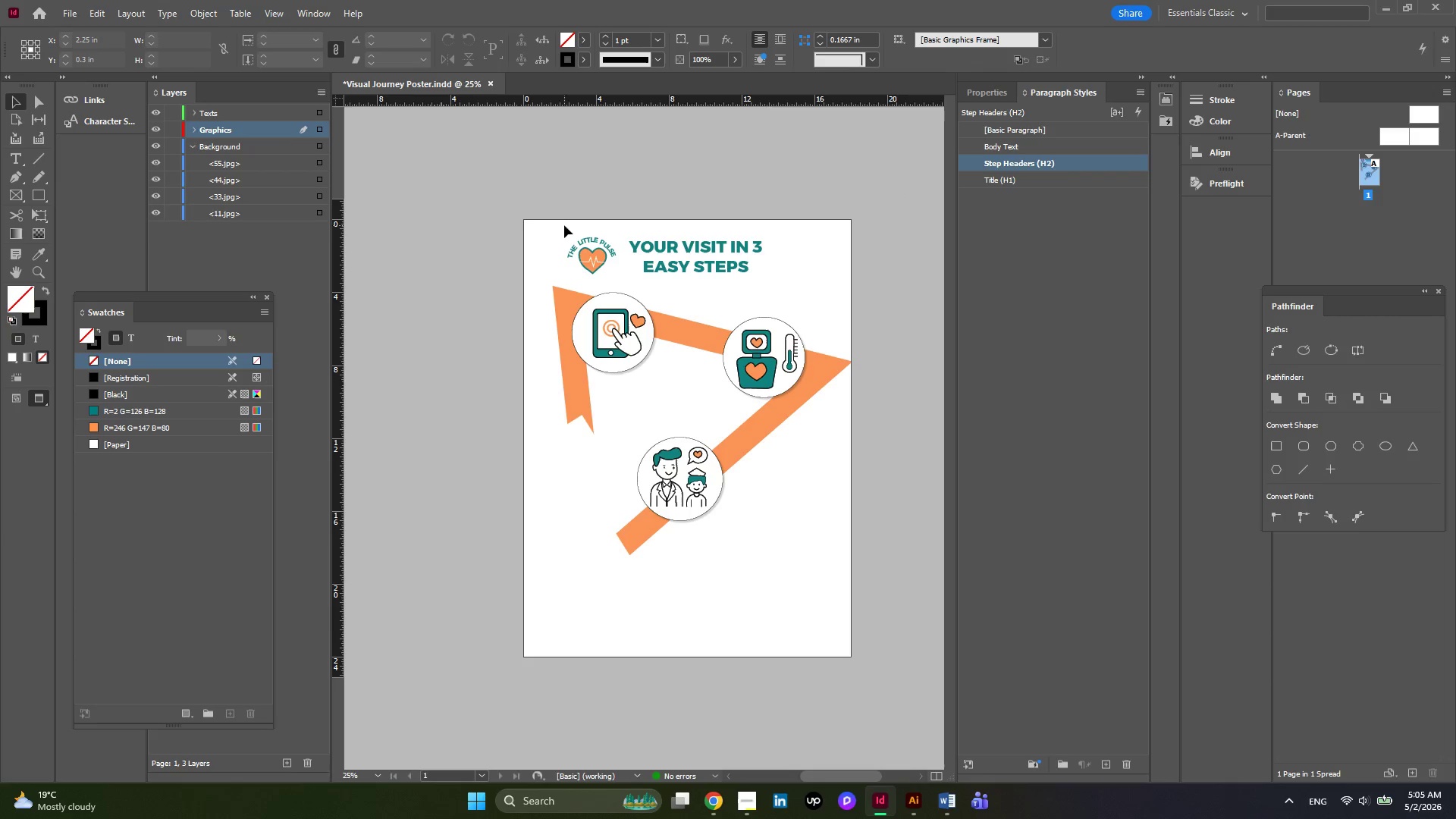 
left_click([17, 162])
 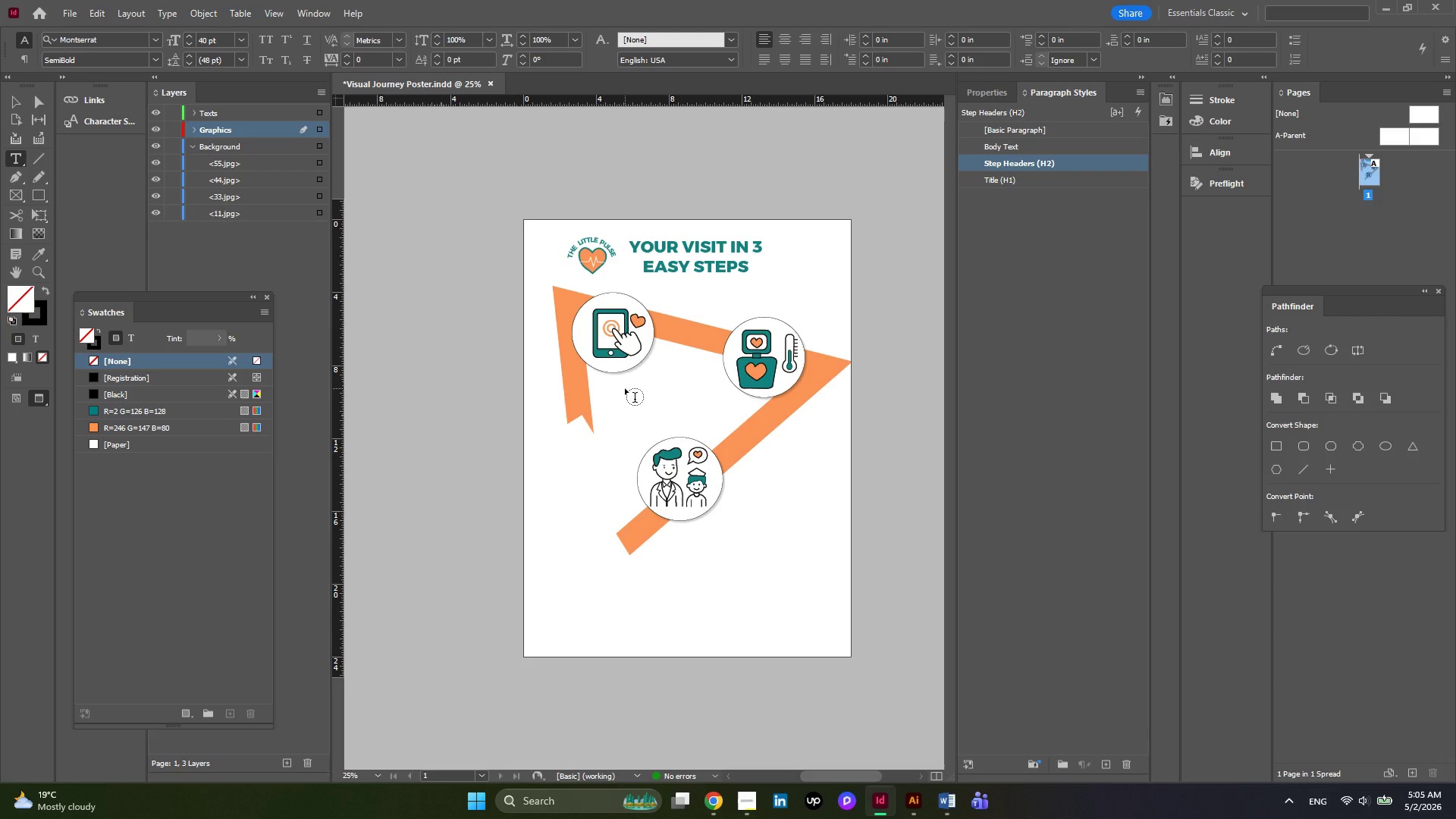 
left_click_drag(start_coordinate=[625, 388], to_coordinate=[695, 419])
 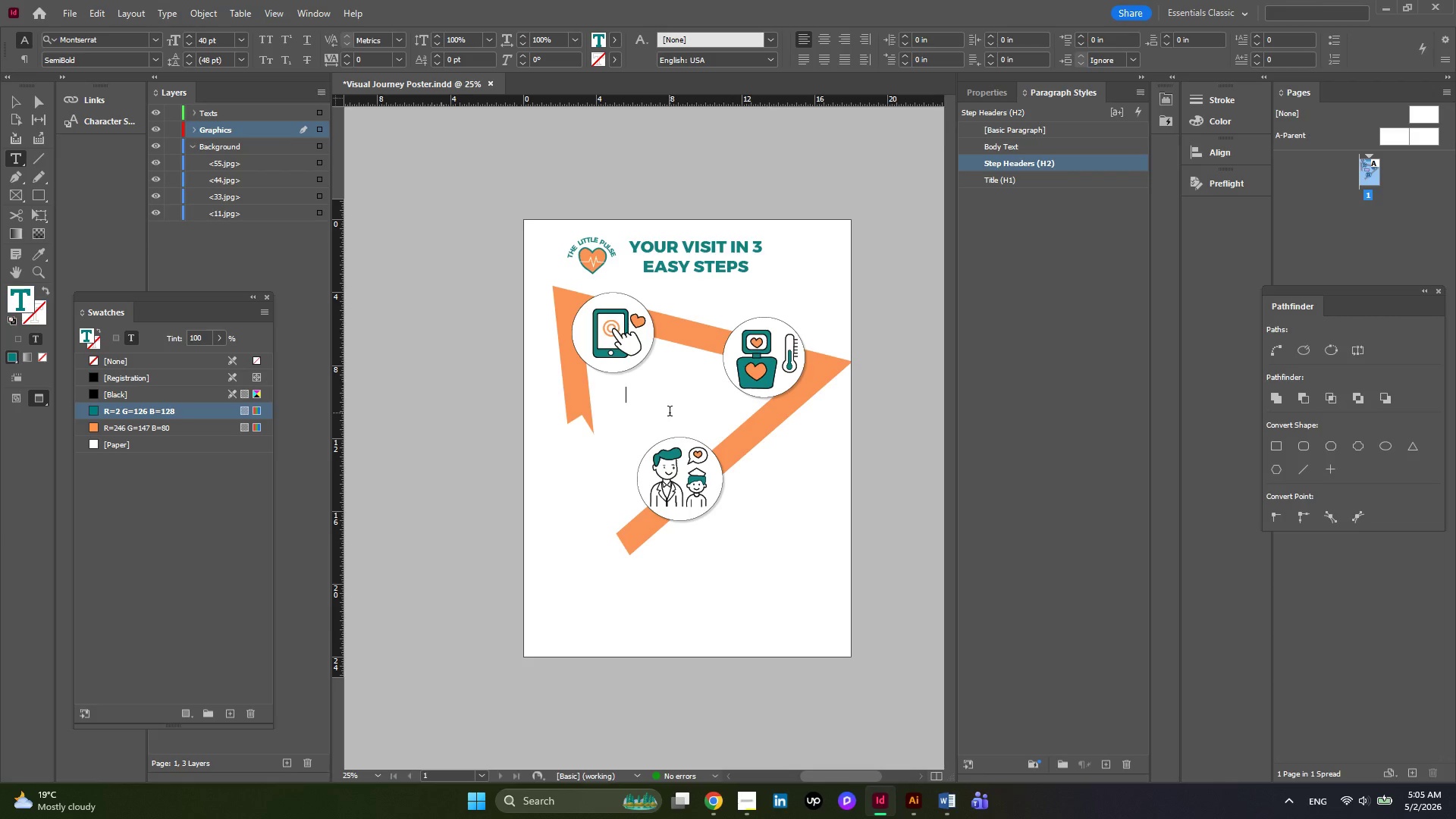 
wait(11.3)
 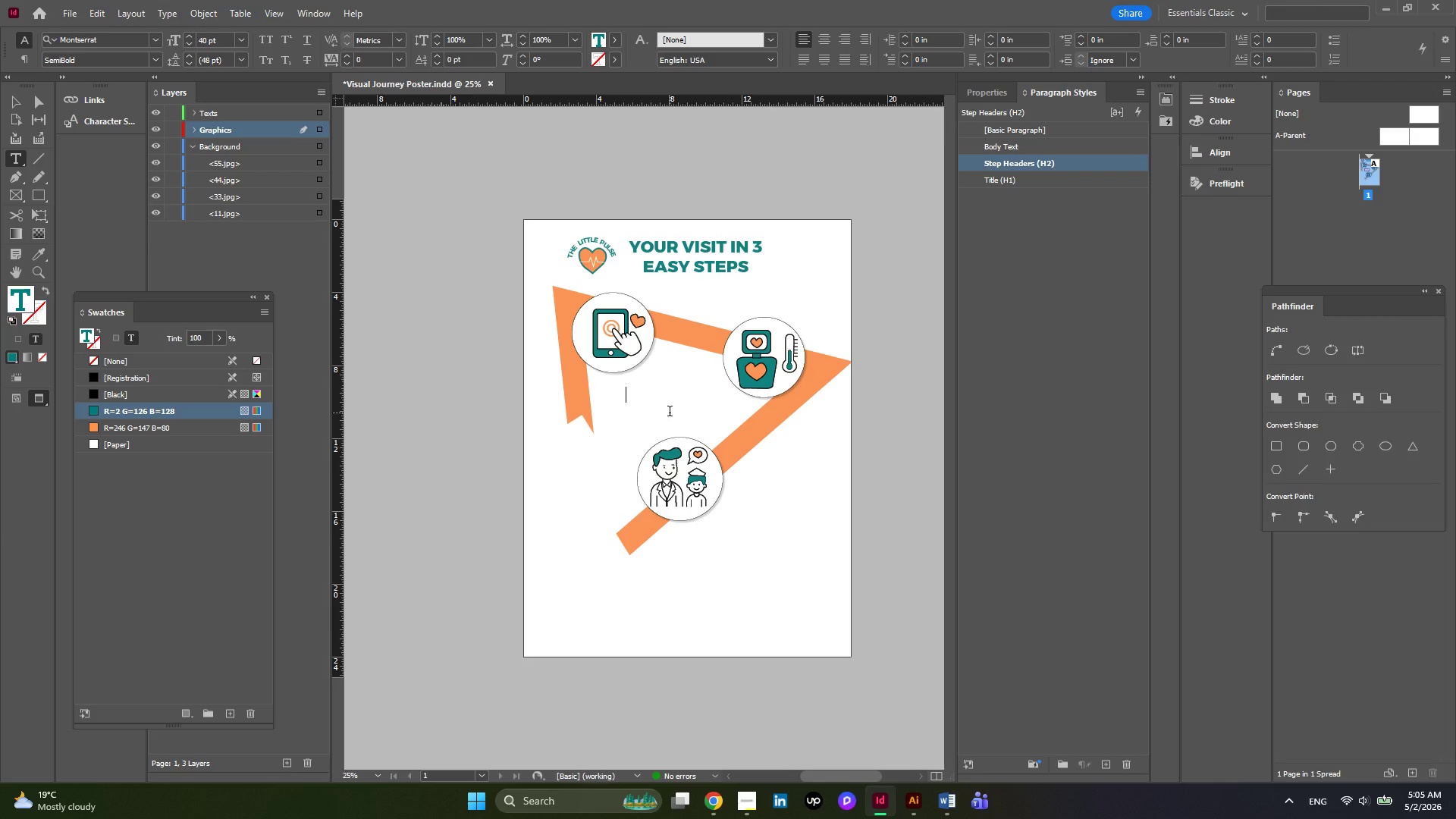 
mouse_move([939, 797])
 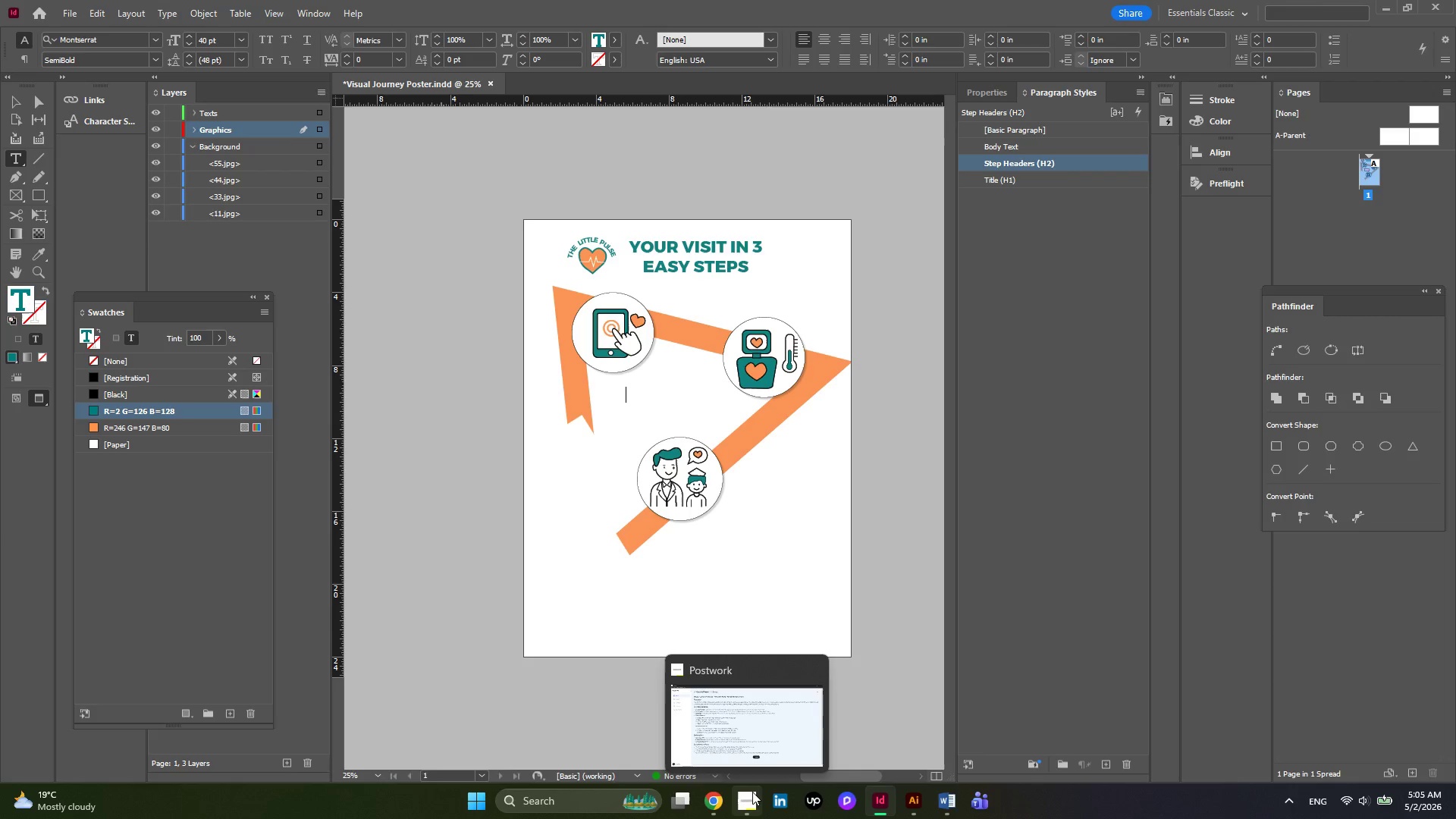 
left_click([752, 792])